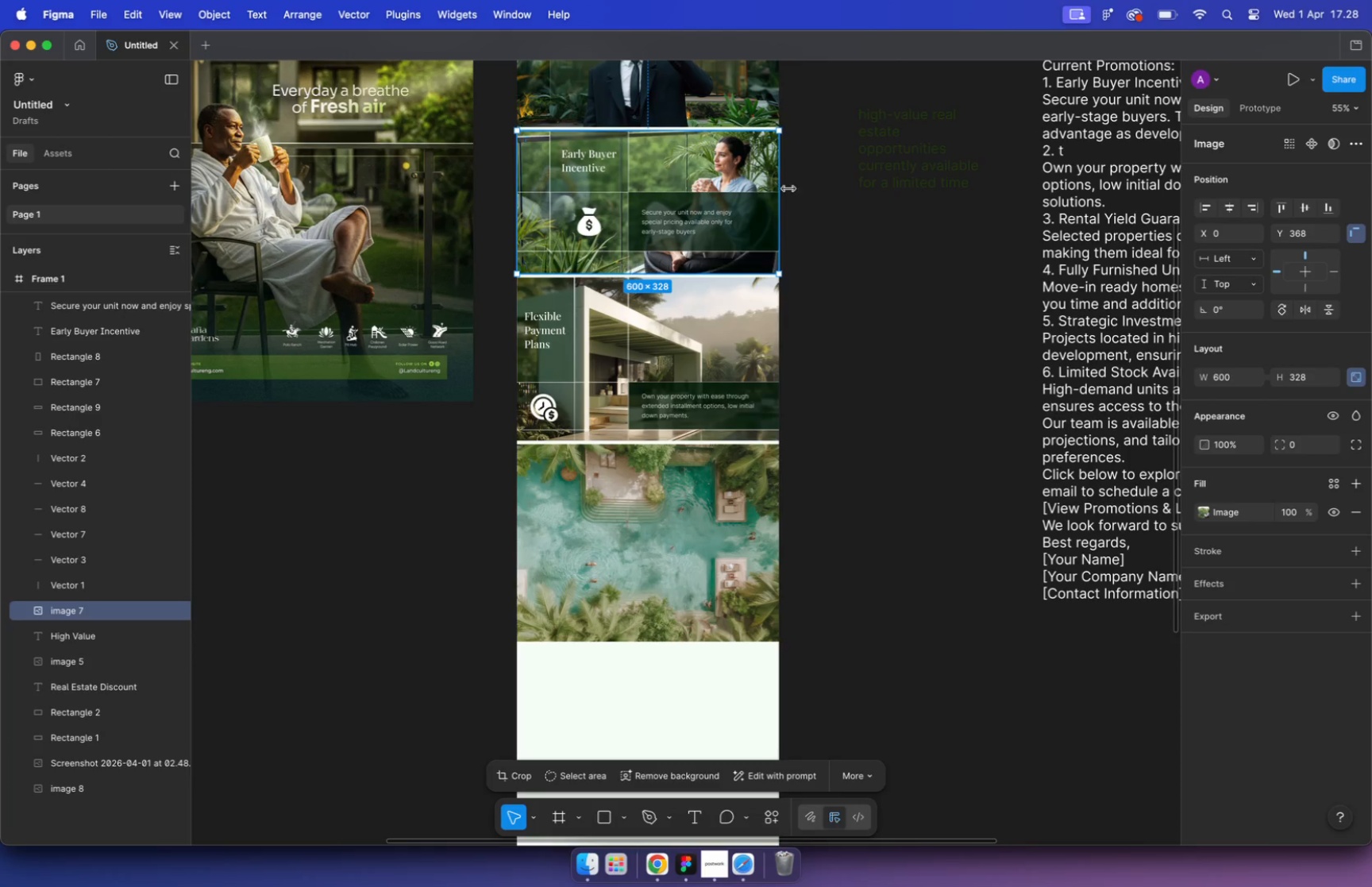 
left_click([882, 326])
 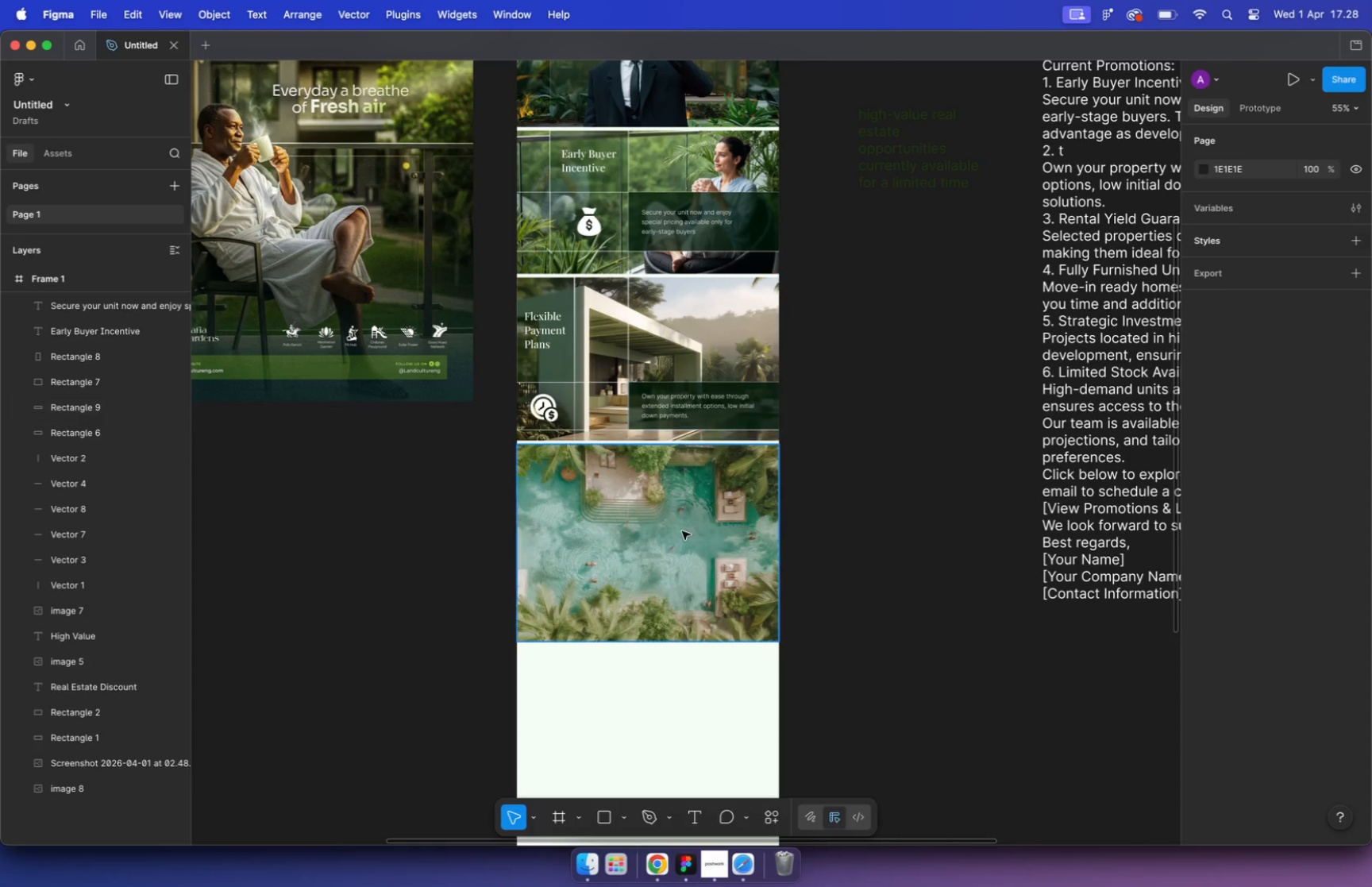 
left_click([676, 537])
 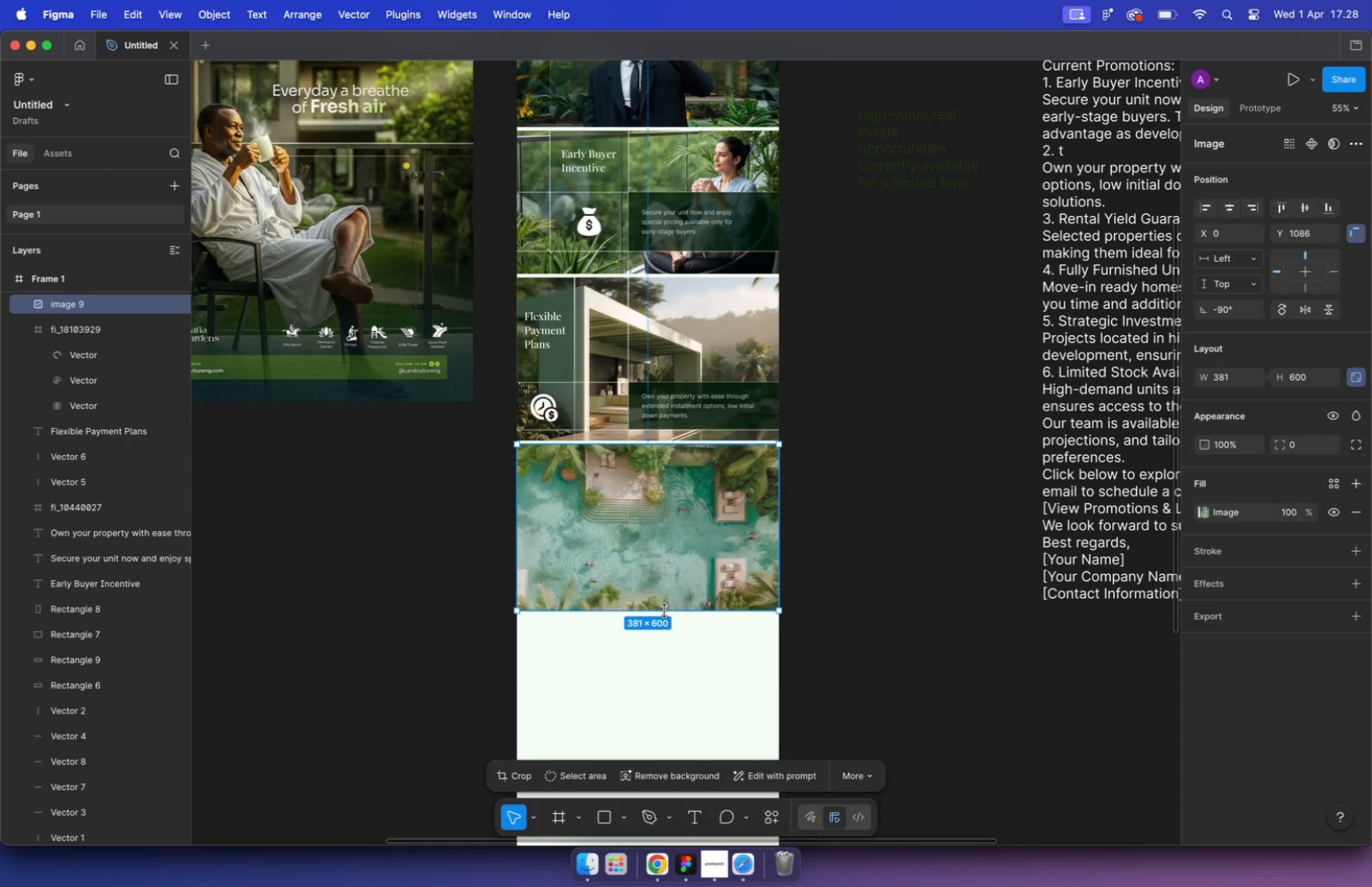 
left_click_drag(start_coordinate=[670, 638], to_coordinate=[665, 619])
 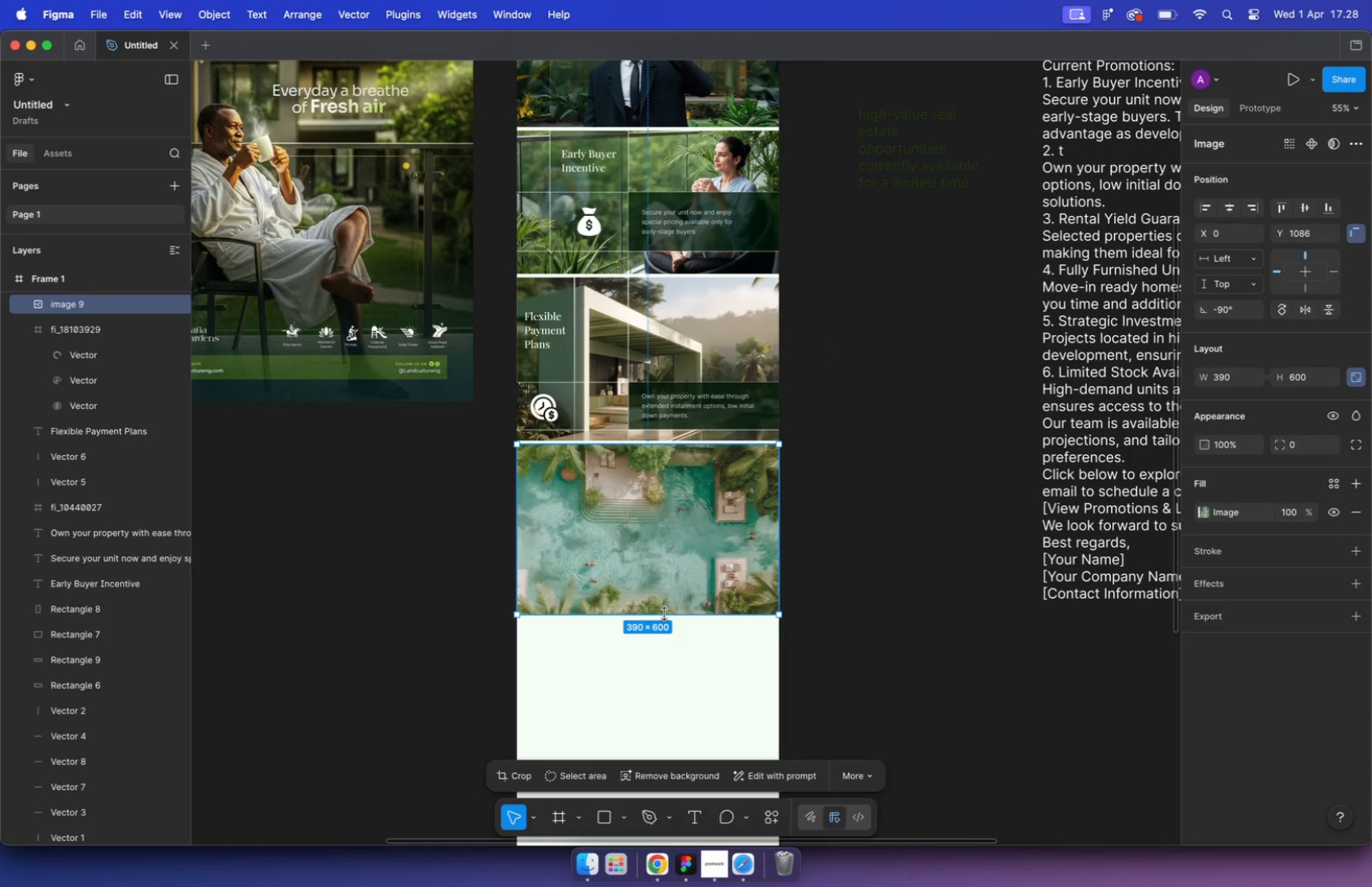 
hold_key(key=CommandLeft, duration=3.09)
 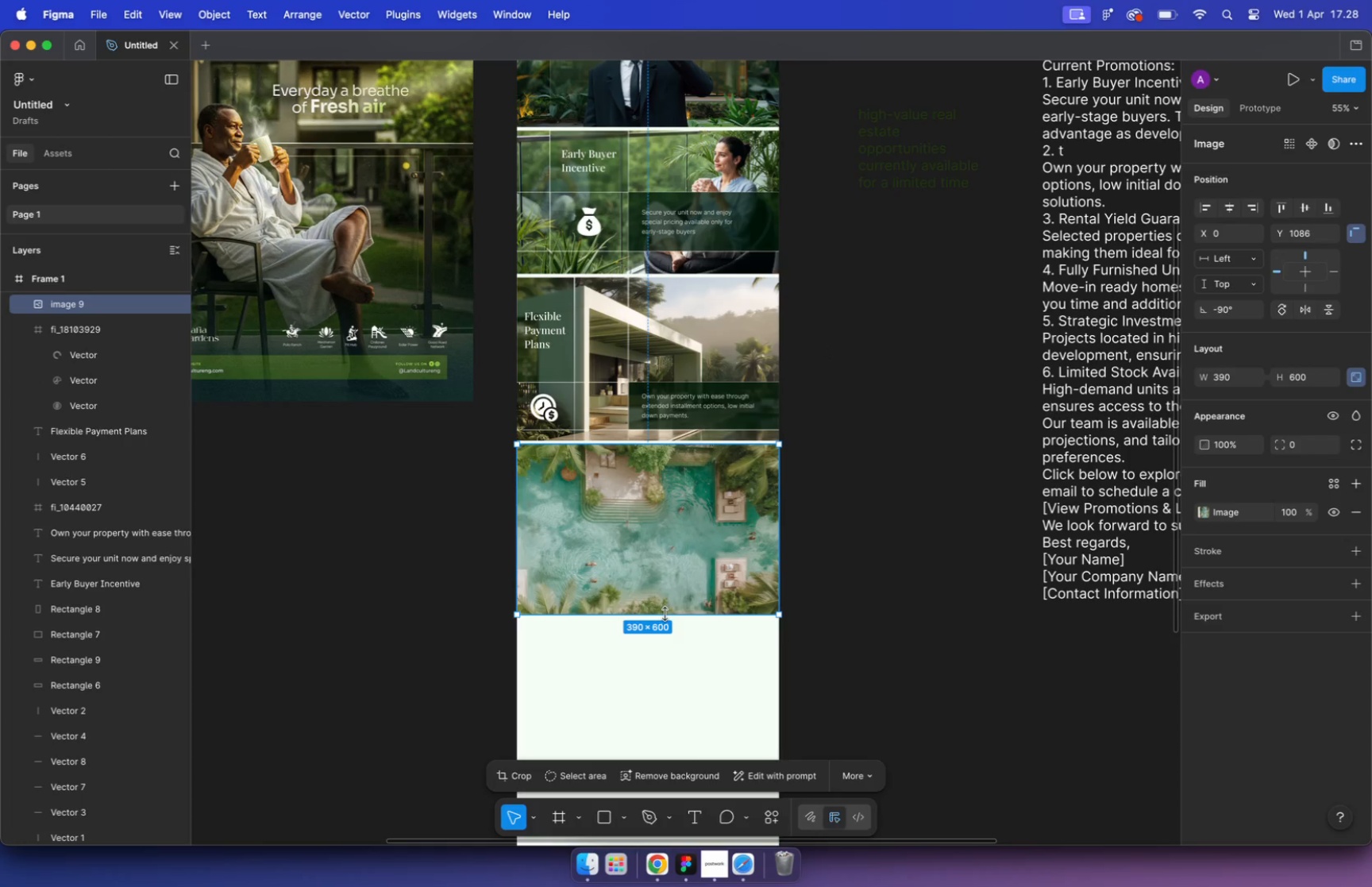 
left_click_drag(start_coordinate=[684, 446], to_coordinate=[680, 462])
 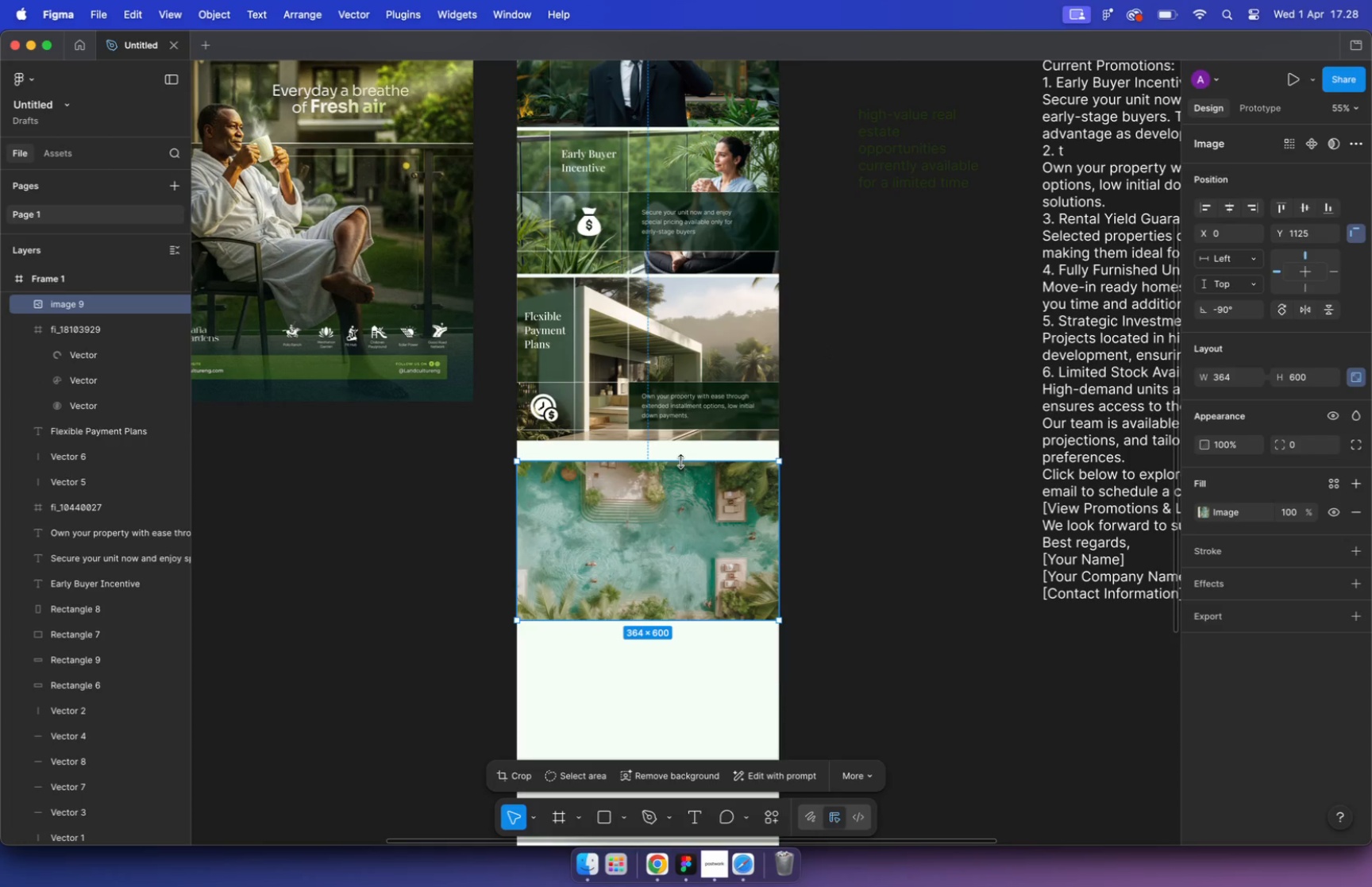 
hold_key(key=CommandLeft, duration=2.73)
 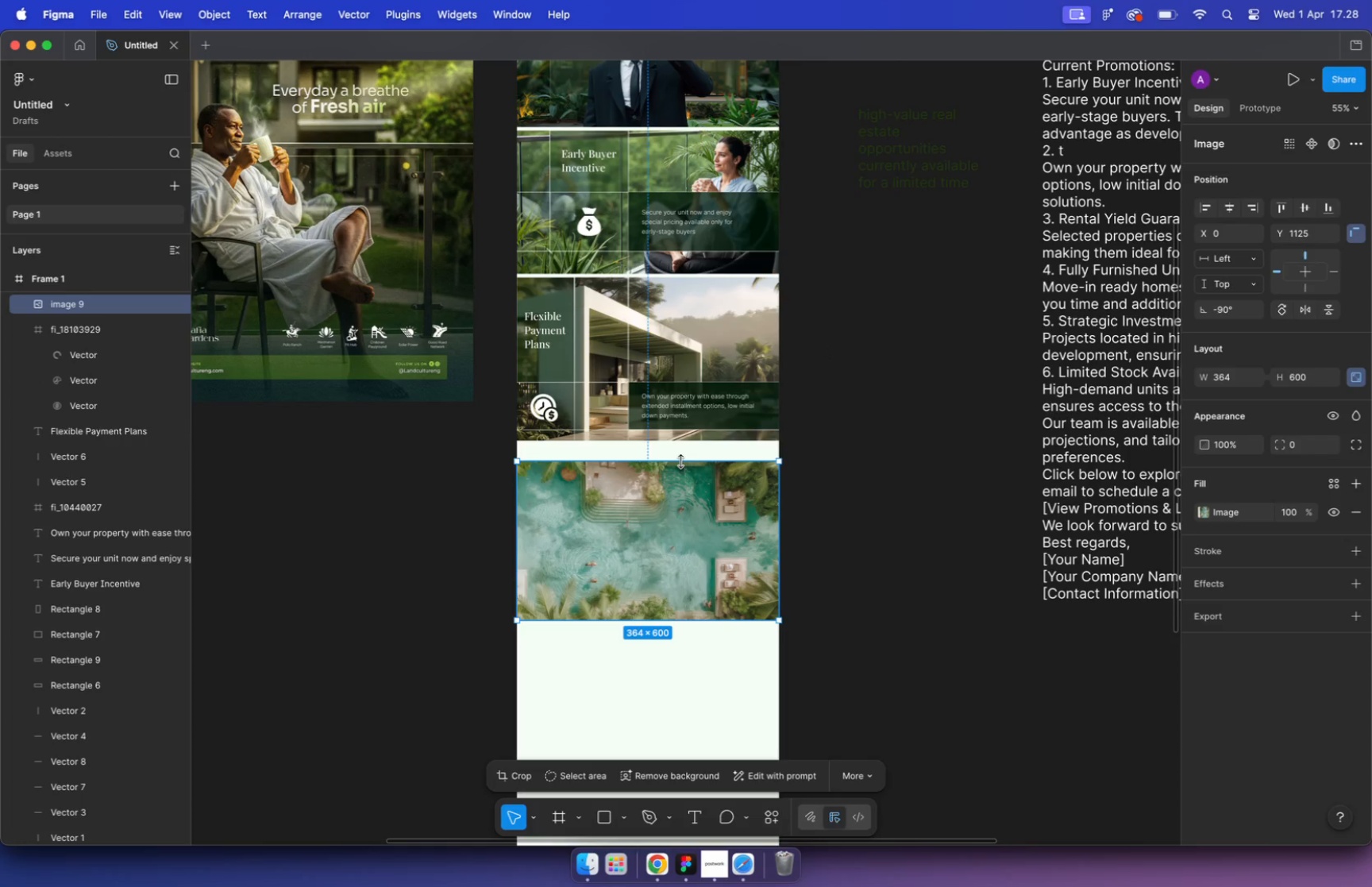 
left_click_drag(start_coordinate=[665, 620], to_coordinate=[663, 633])
 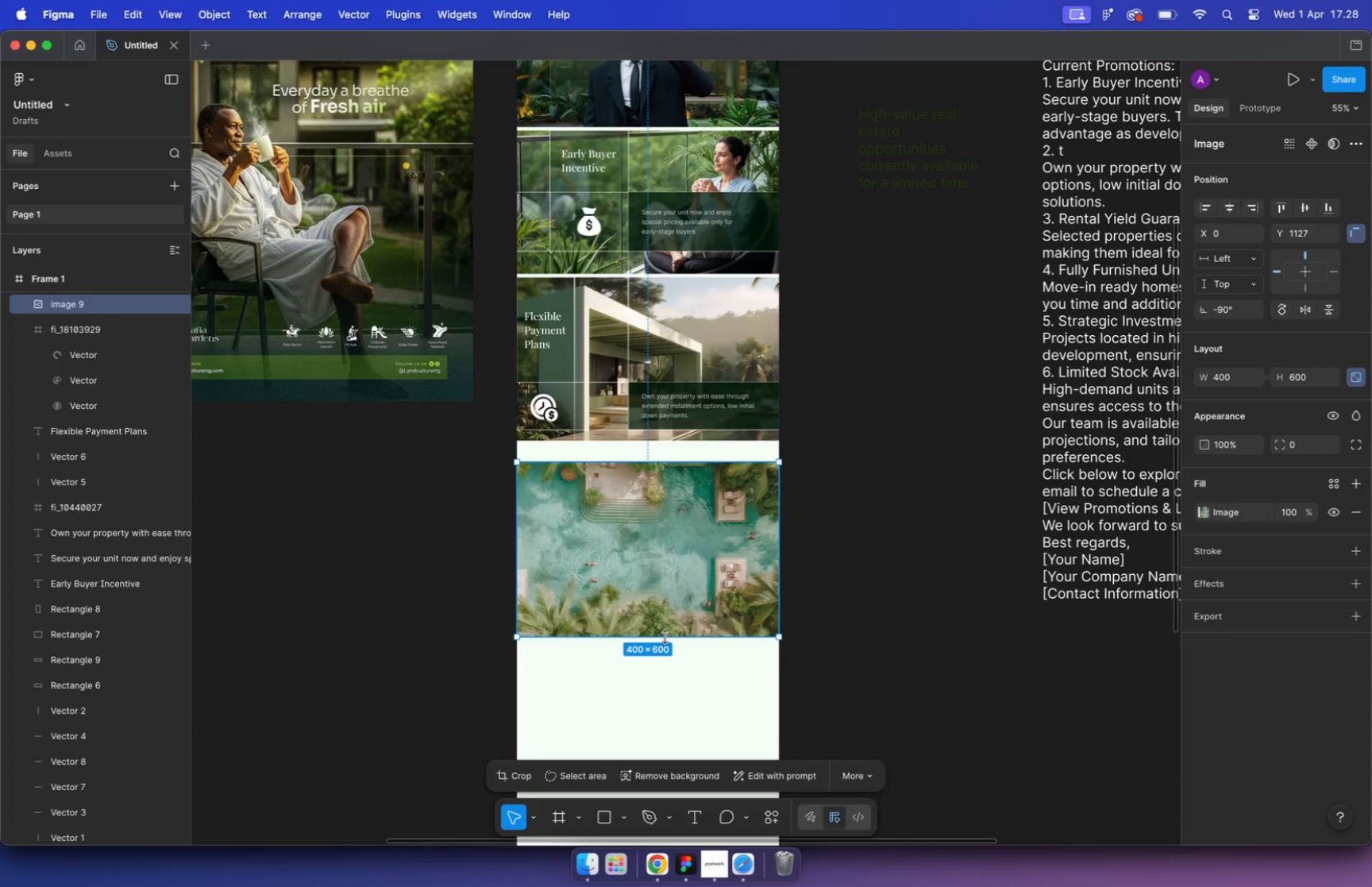 
hold_key(key=CommandLeft, duration=3.94)
 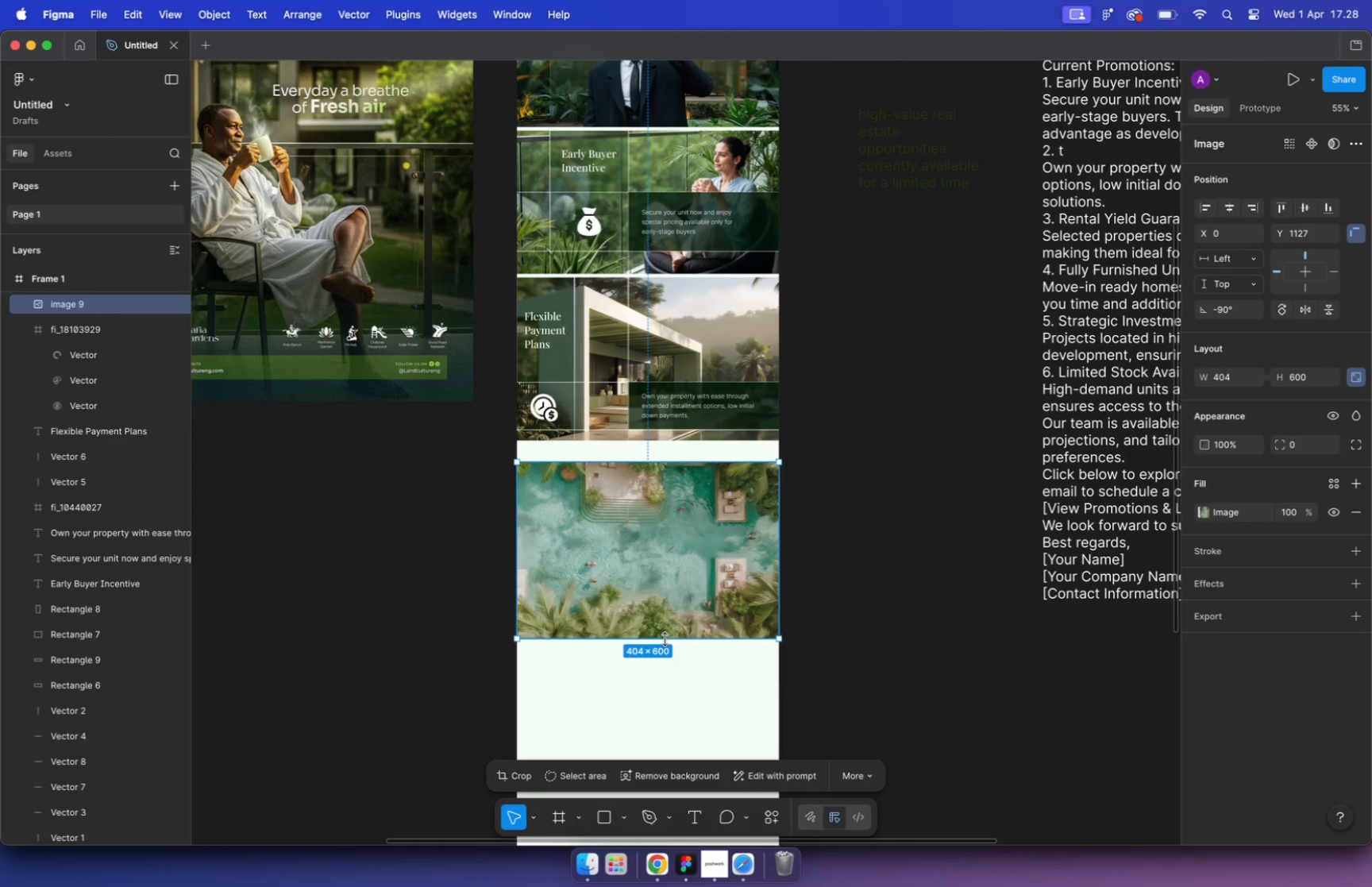 
left_click_drag(start_coordinate=[669, 464], to_coordinate=[668, 488])
 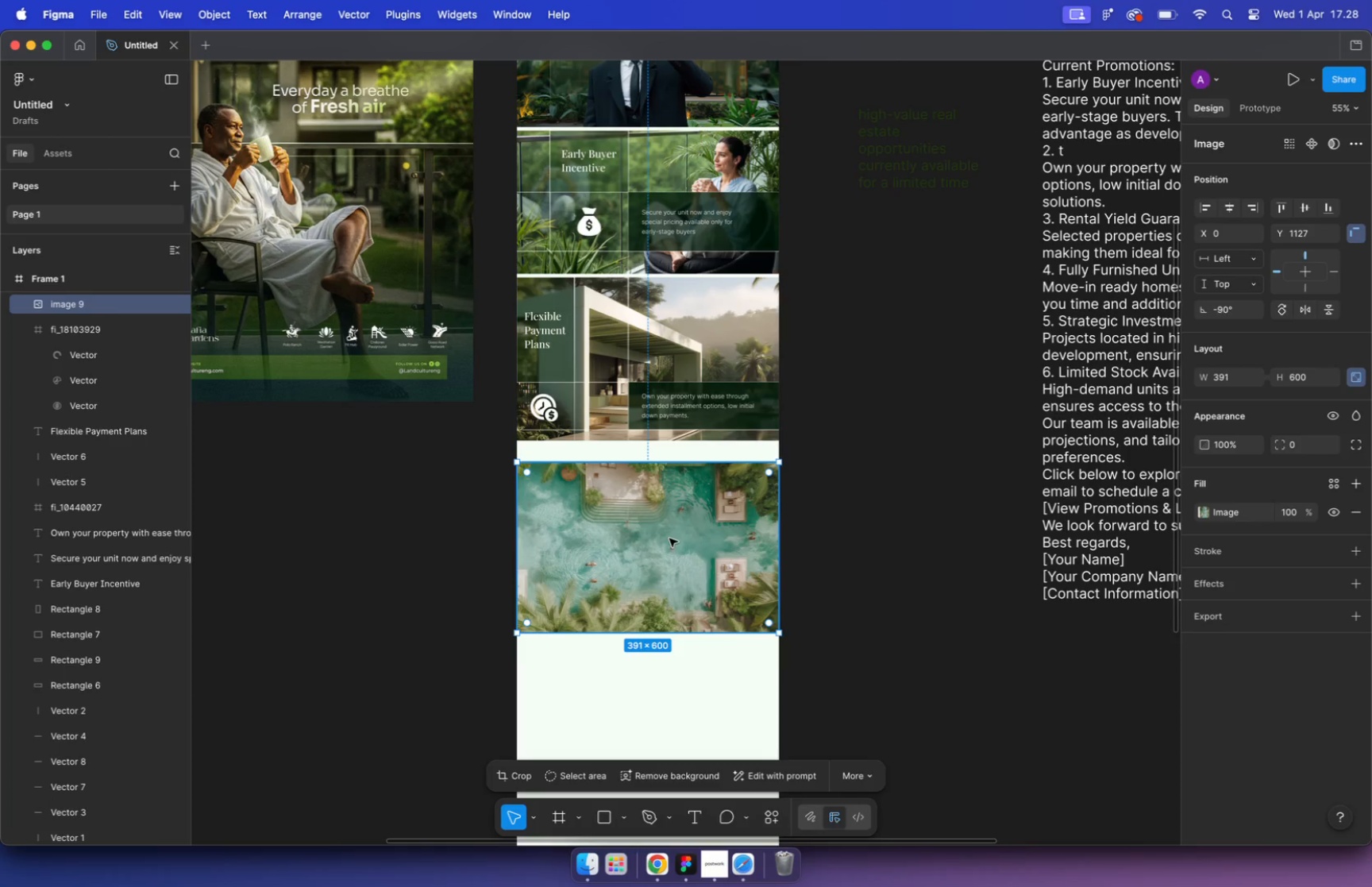 
hold_key(key=CommandLeft, duration=1.1)
 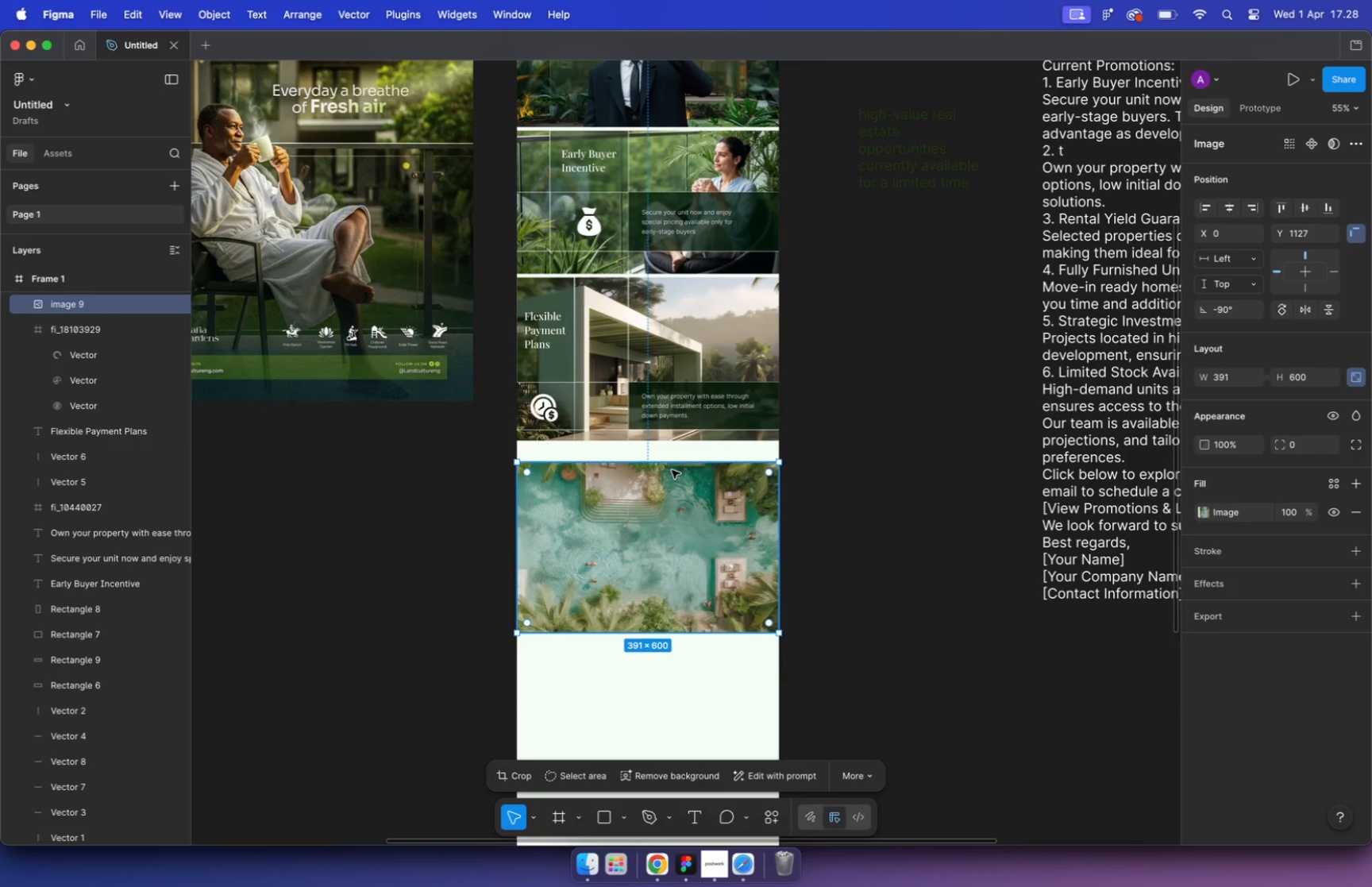 
left_click_drag(start_coordinate=[668, 488], to_coordinate=[665, 468])
 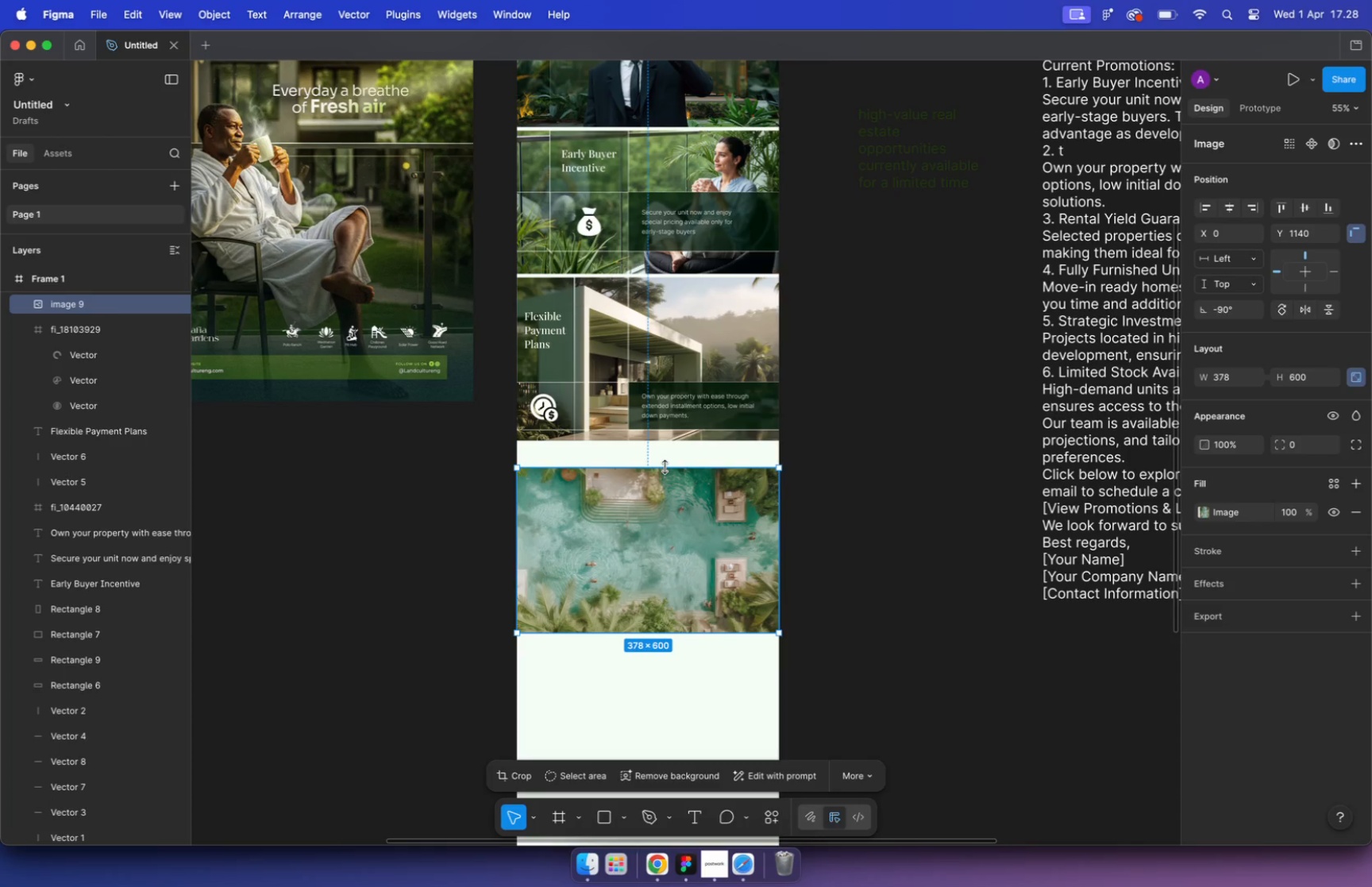 
hold_key(key=CommandLeft, duration=6.04)
 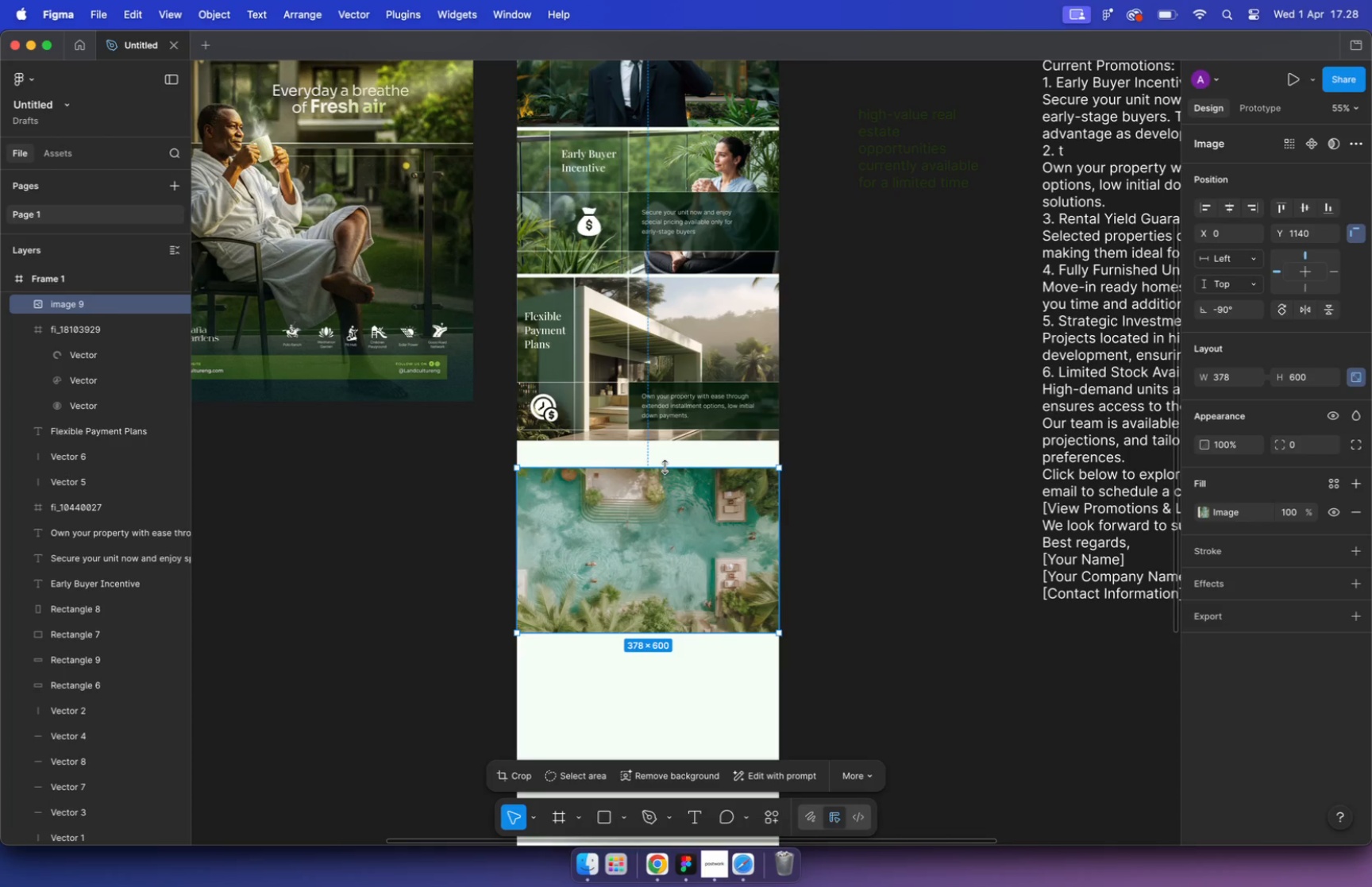 
left_click([925, 559])
 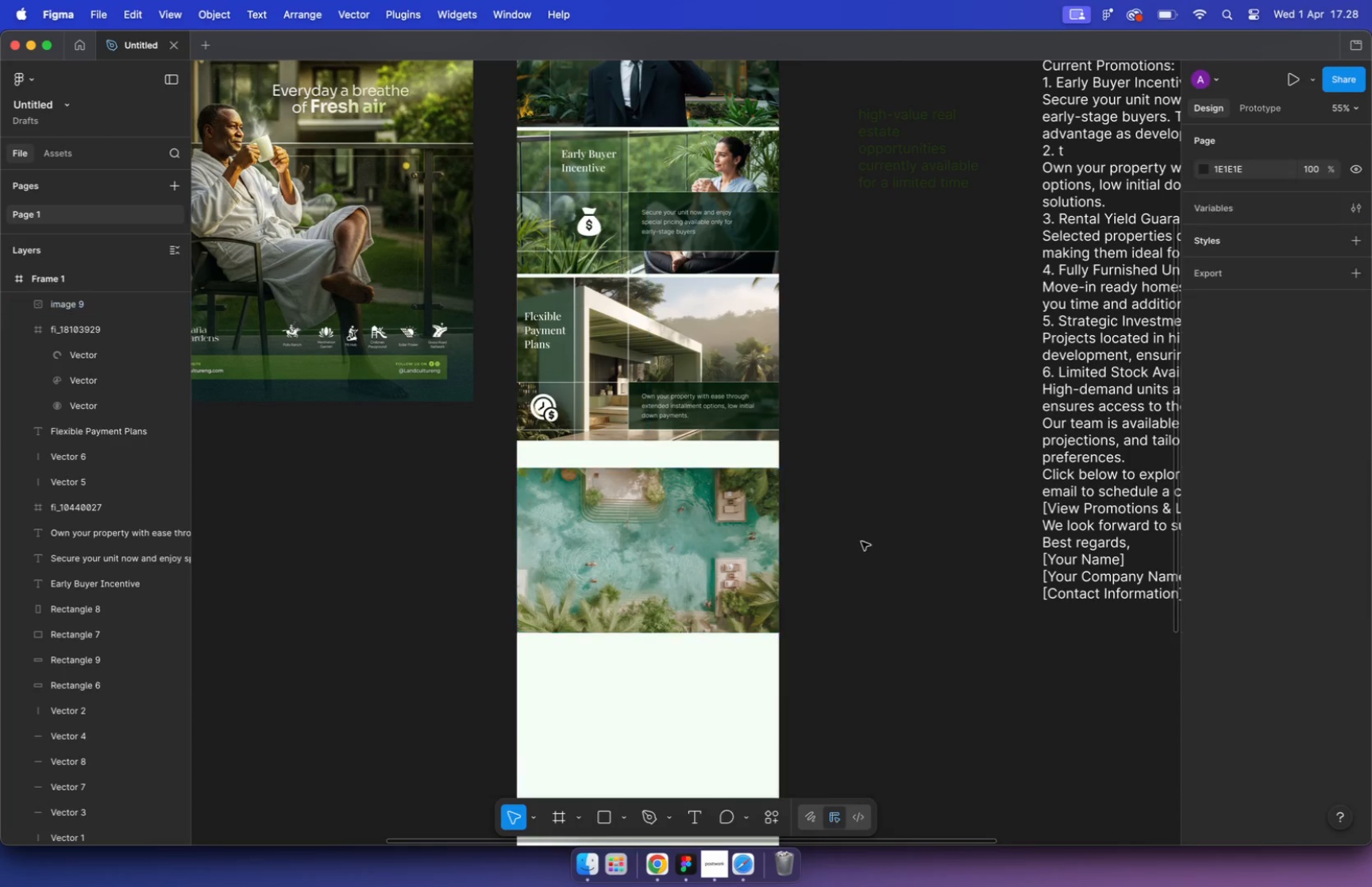 
left_click_drag(start_coordinate=[721, 505], to_coordinate=[719, 481])
 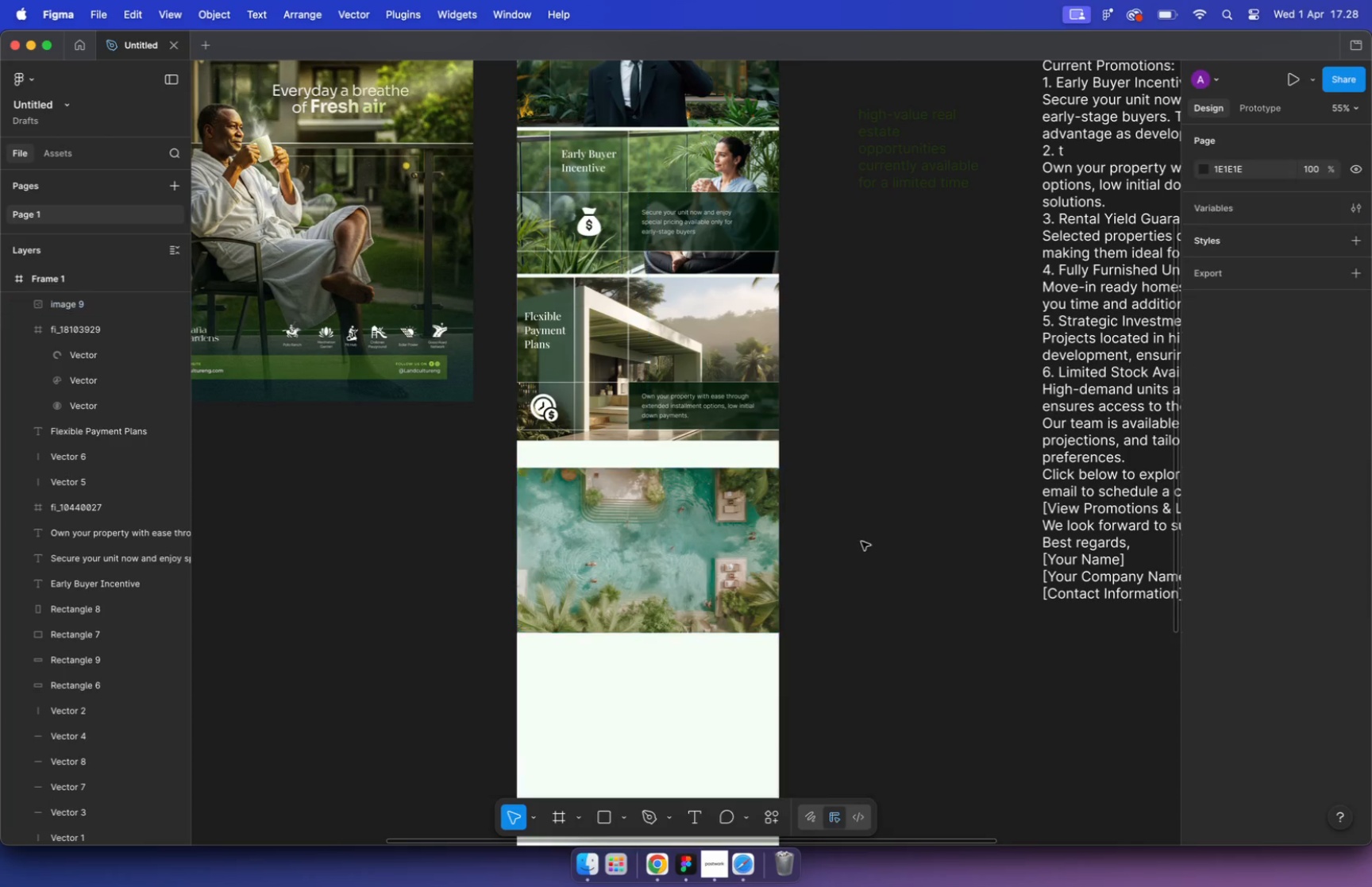 
hold_key(key=ShiftLeft, duration=1.5)
 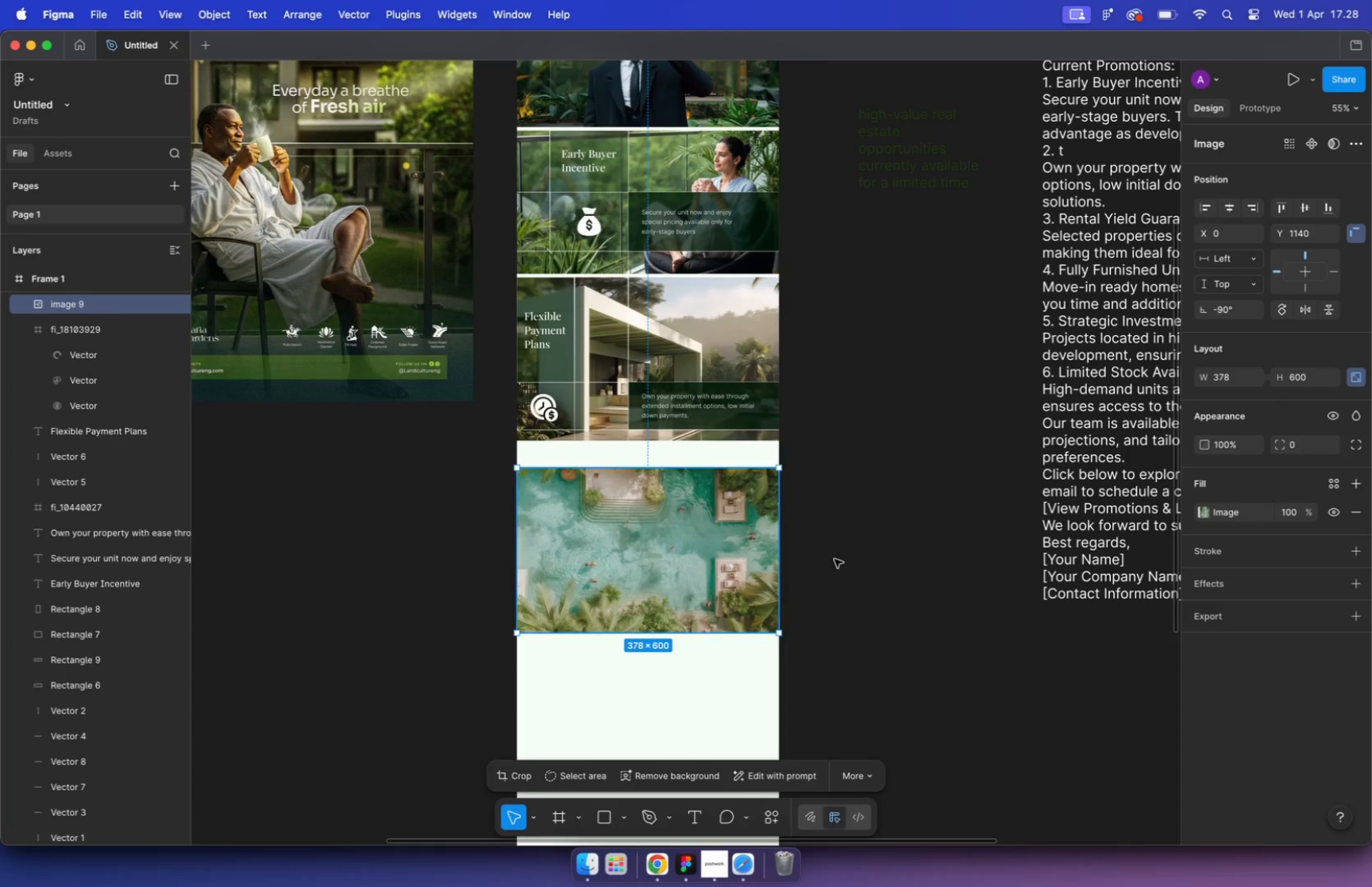 
left_click([896, 509])
 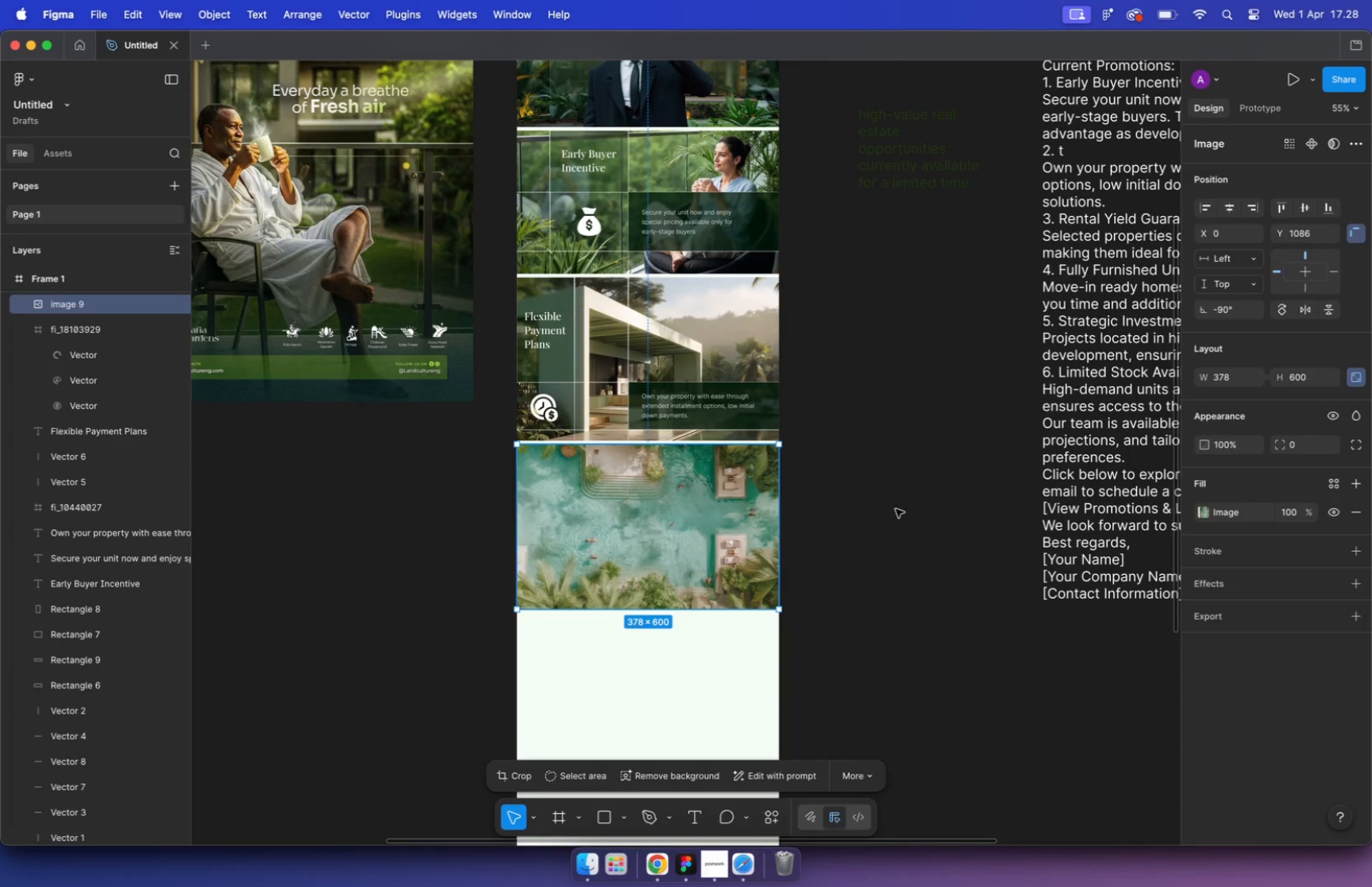 
hold_key(key=CommandLeft, duration=1.91)
scroll: coordinate [607, 469], scroll_direction: up, amount: 16.0
 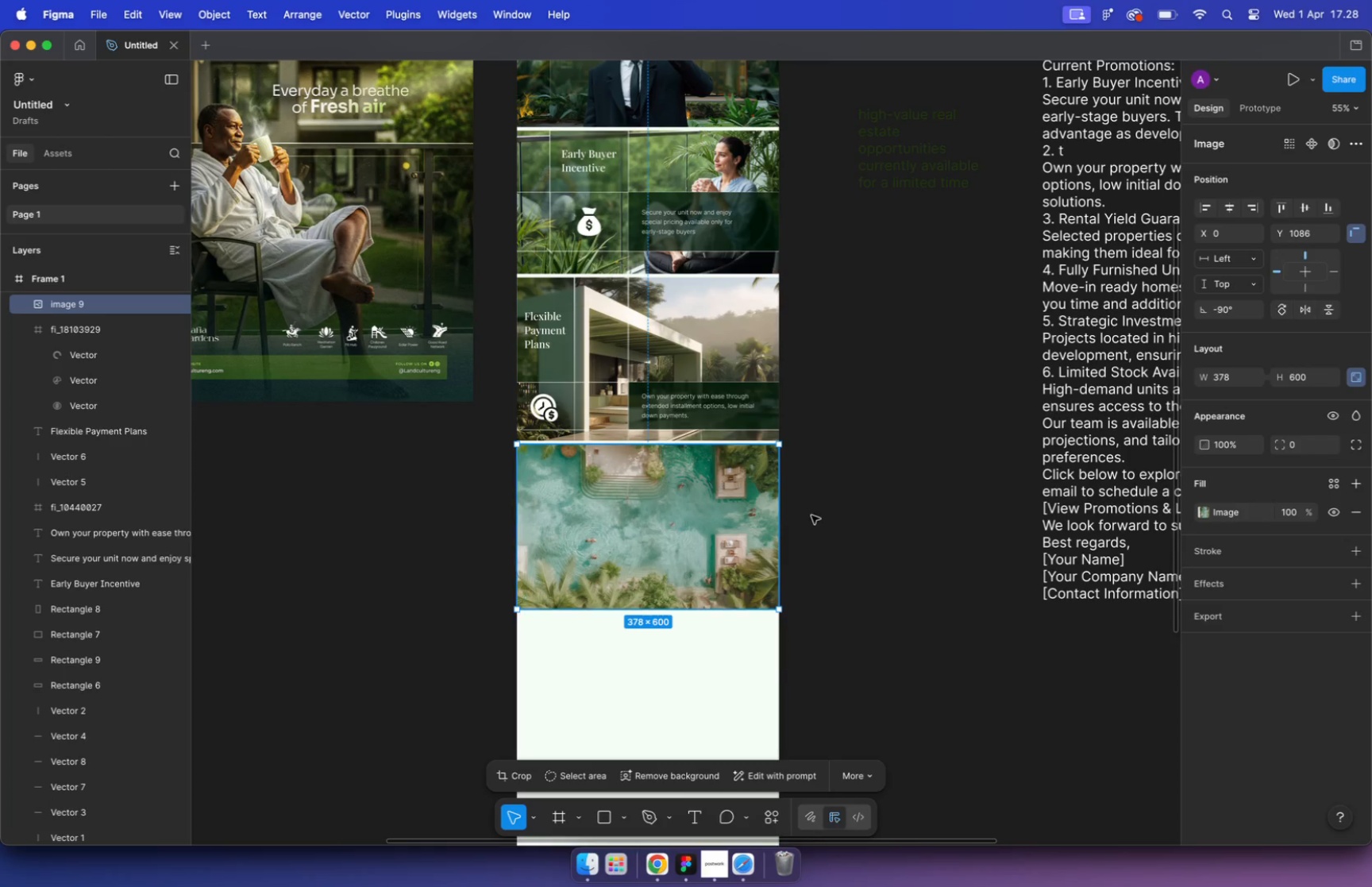 
hold_key(key=CommandLeft, duration=1.86)
scroll: coordinate [727, 412], scroll_direction: down, amount: 14.0
 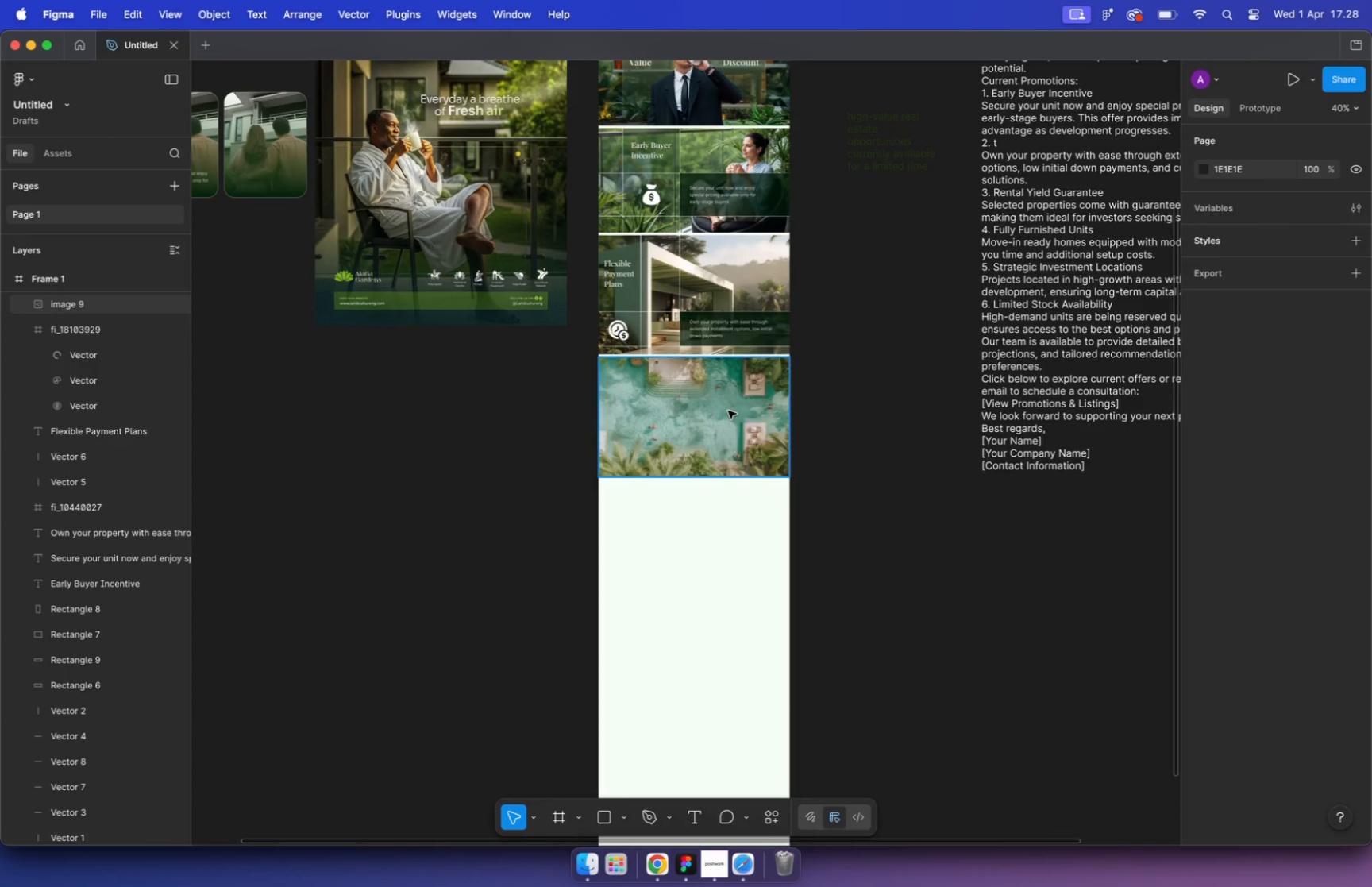 
left_click_drag(start_coordinate=[678, 280], to_coordinate=[711, 421])
 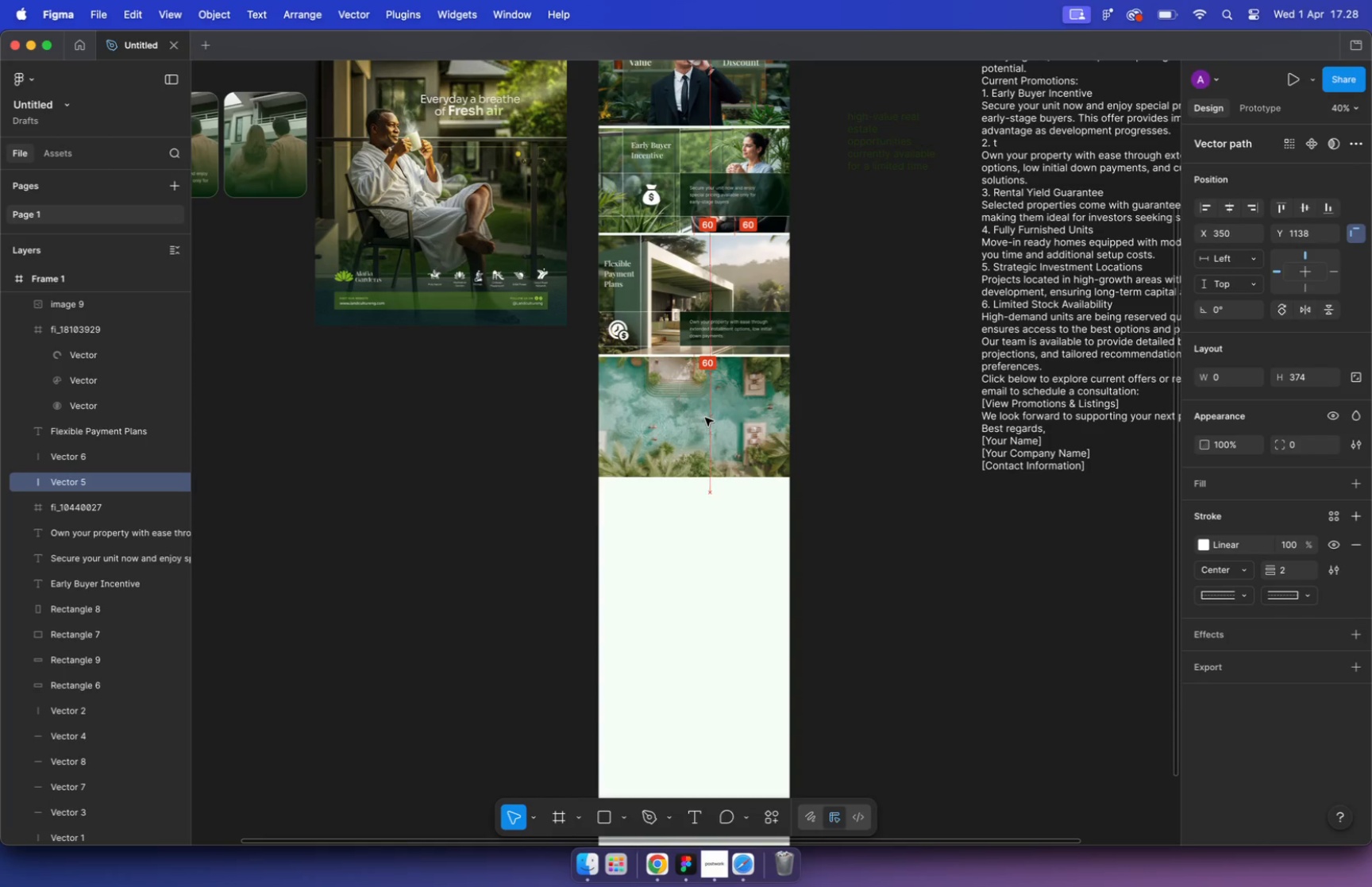 
hold_key(key=OptionLeft, duration=0.69)
 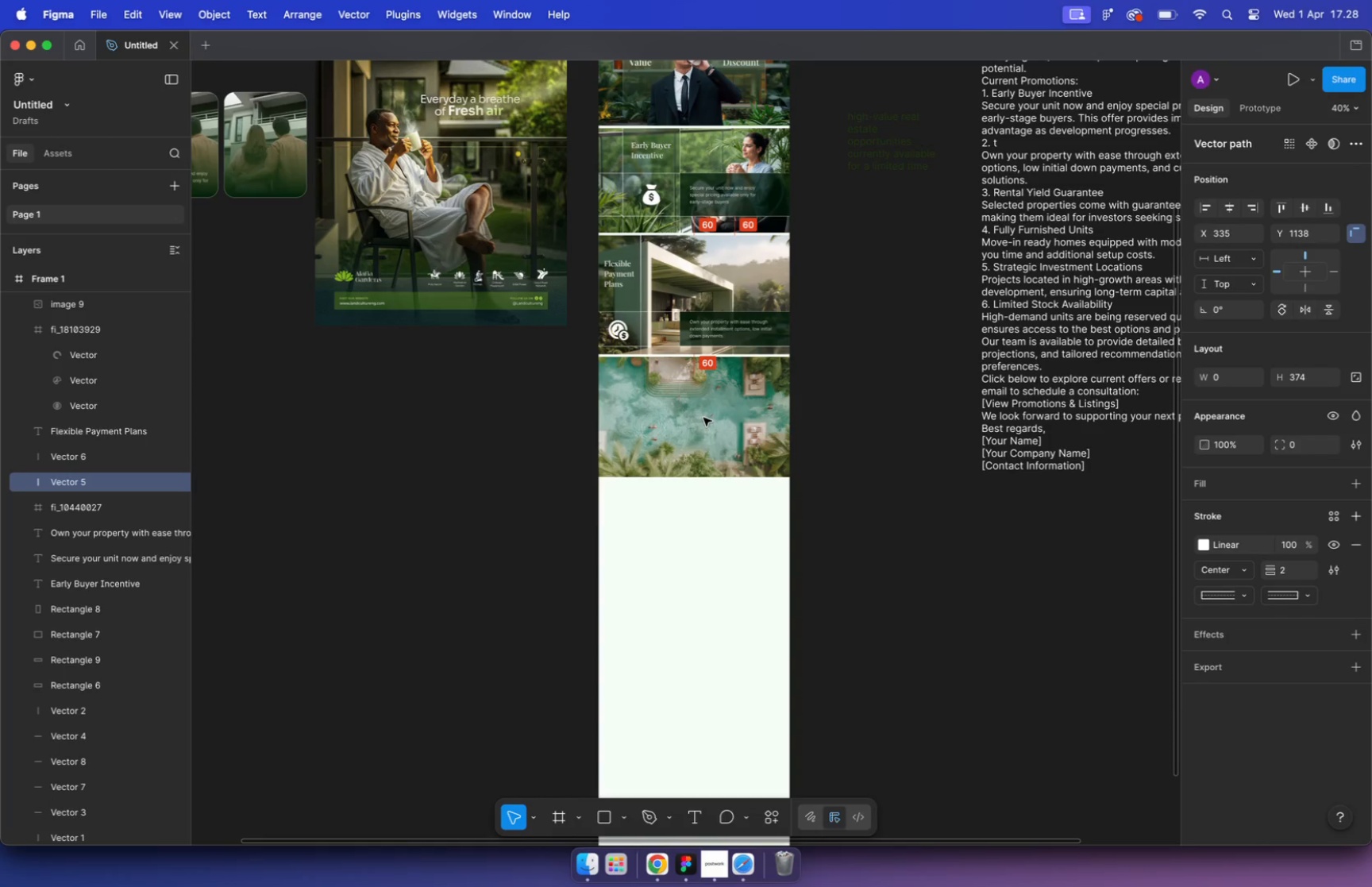 
hold_key(key=CommandLeft, duration=0.84)
scroll: coordinate [717, 412], scroll_direction: up, amount: 16.0
 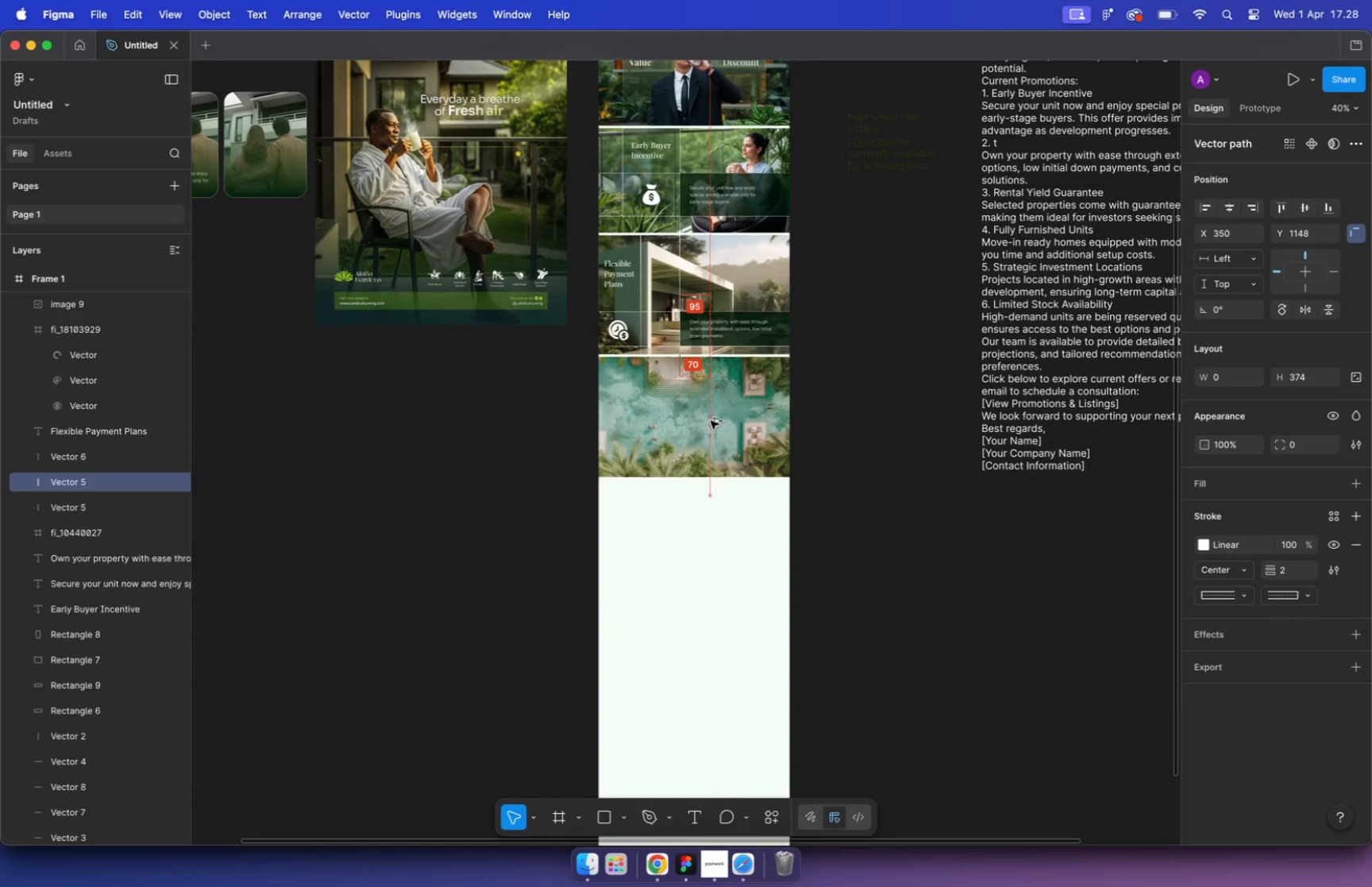 
left_click_drag(start_coordinate=[688, 412], to_coordinate=[1107, 370])
 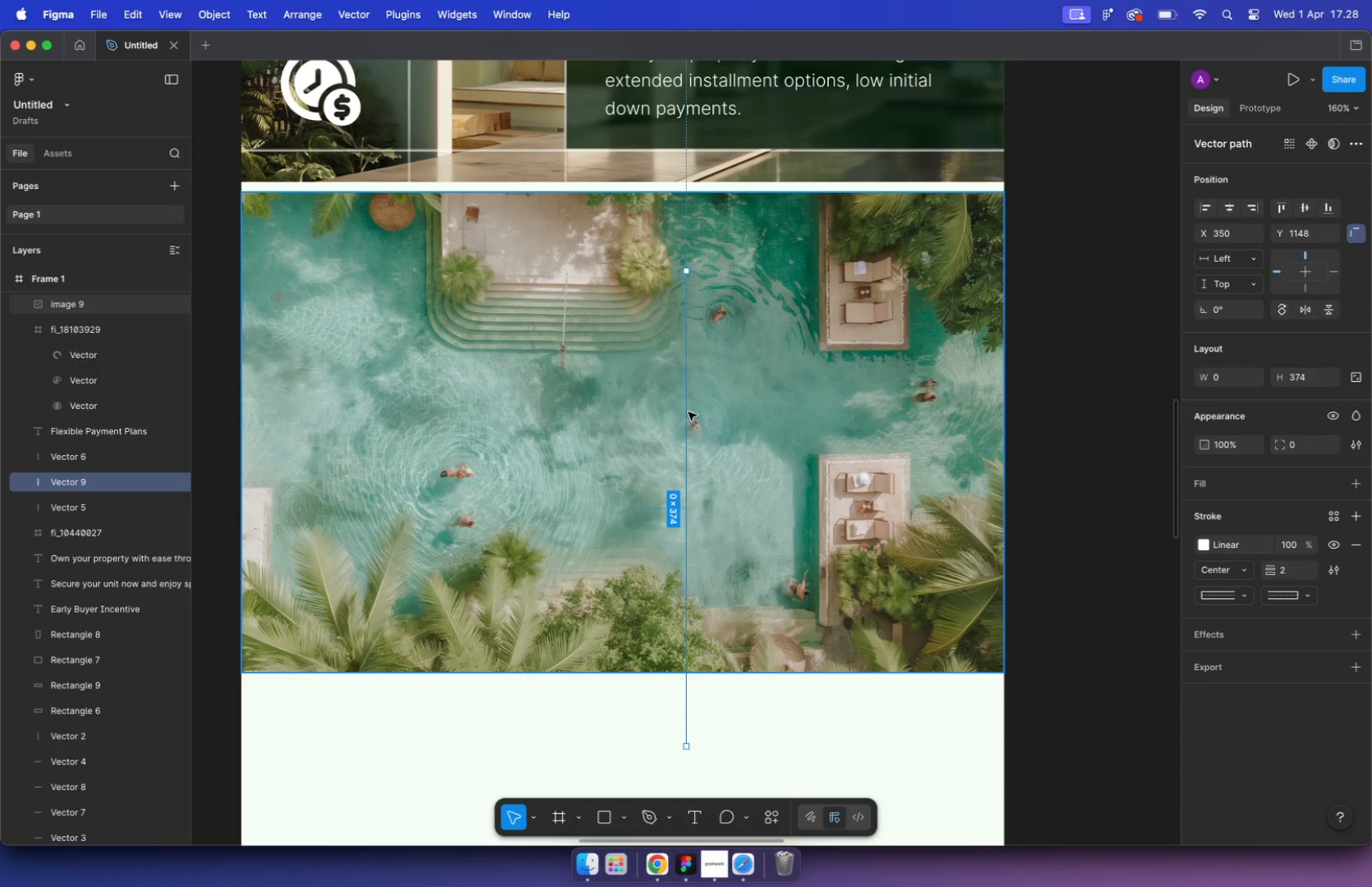 
key(Meta+X)
 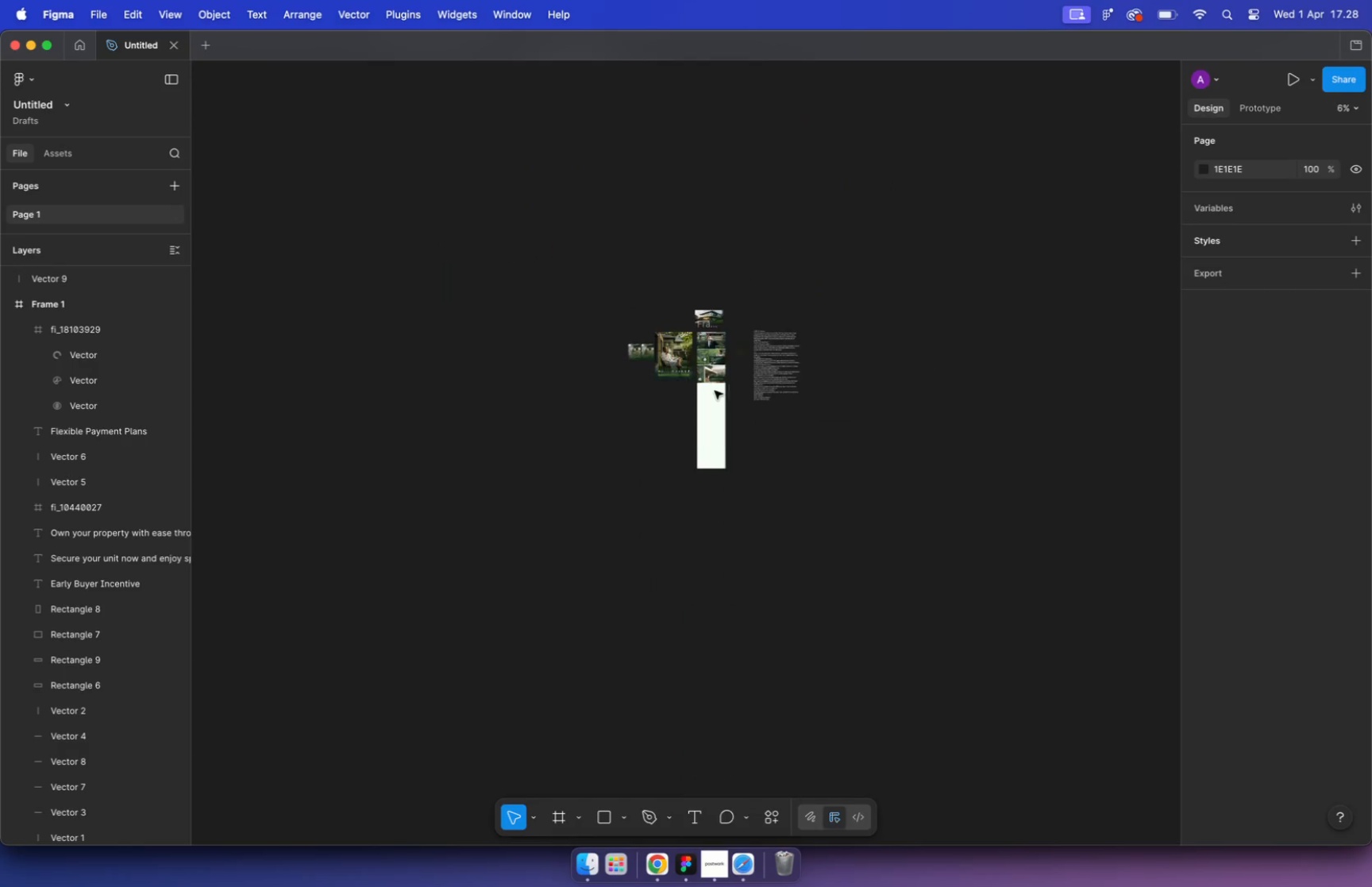 
hold_key(key=CommandLeft, duration=2.37)
scroll: coordinate [711, 233], scroll_direction: down, amount: 40.0
 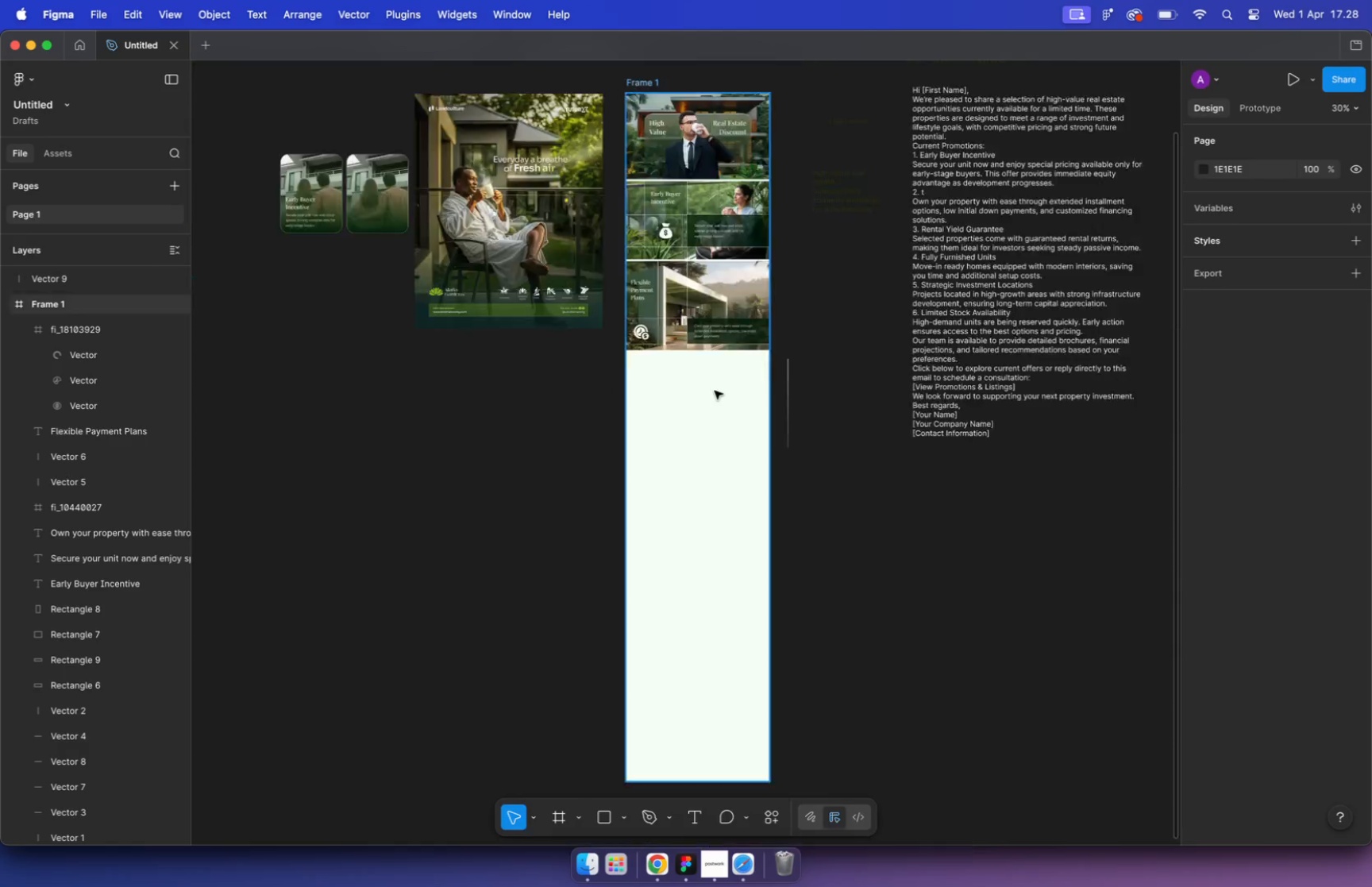 
left_click([661, 264])
 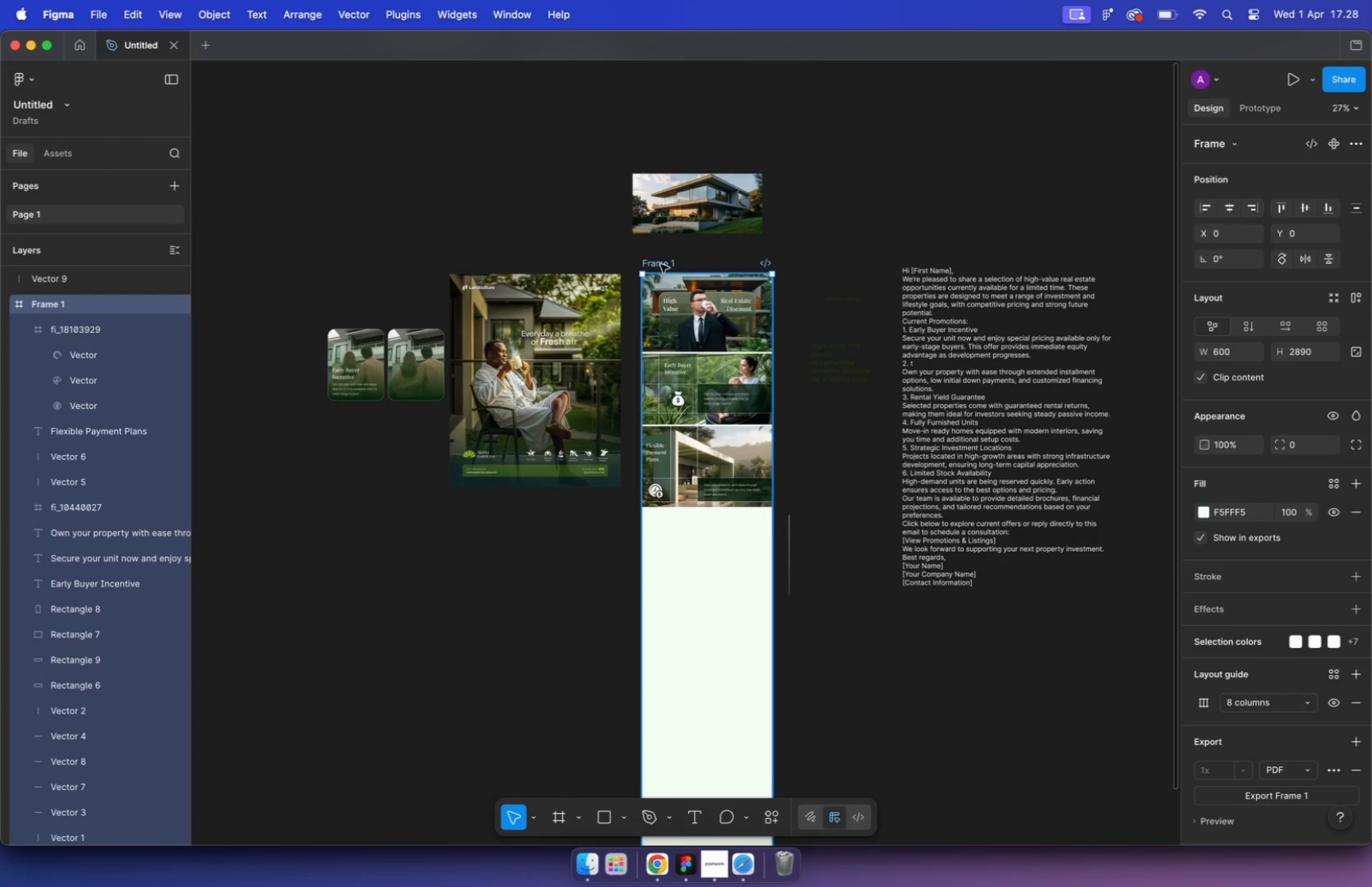 
key(Meta+V)
 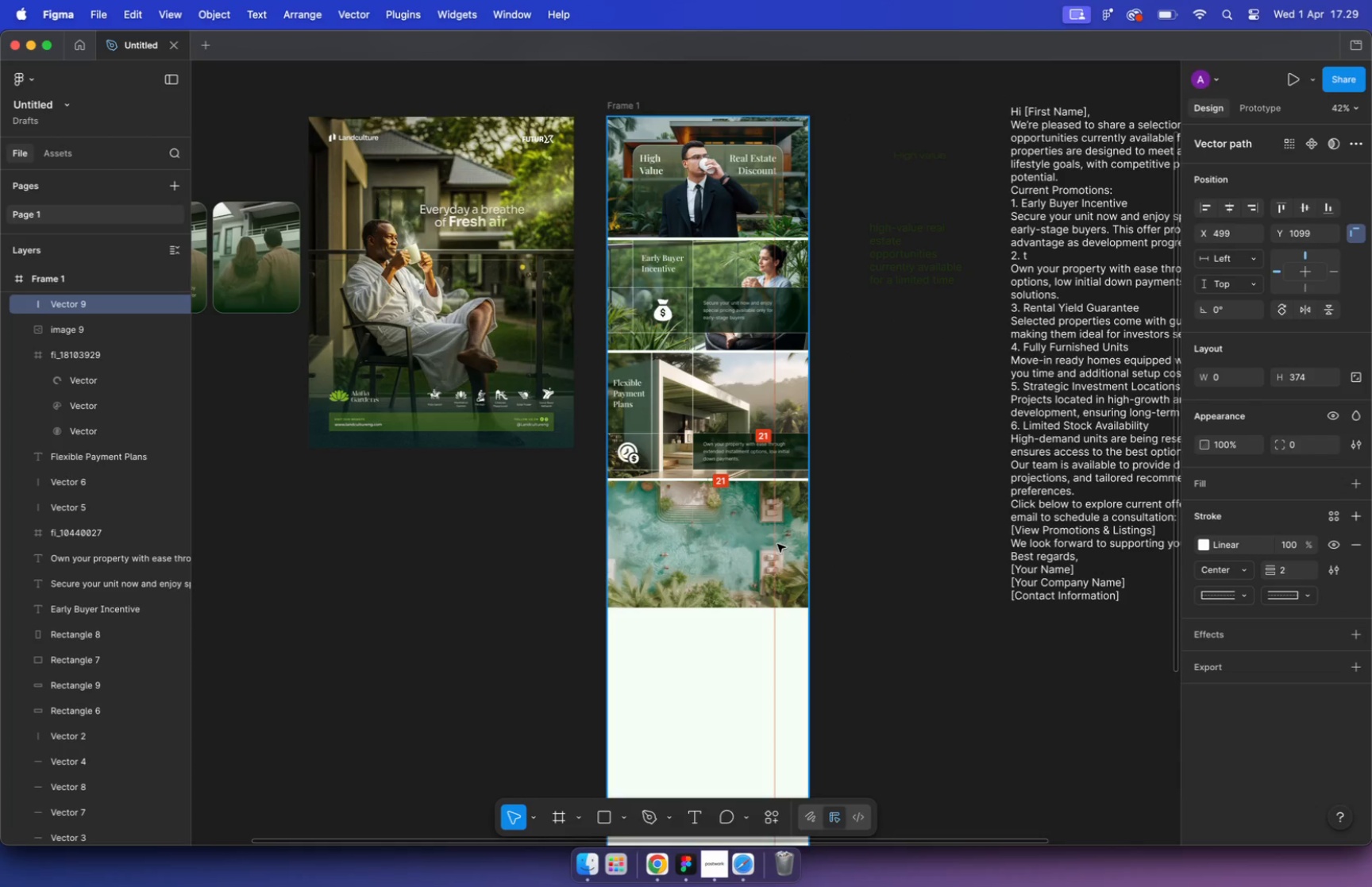 
hold_key(key=CommandLeft, duration=0.58)
scroll: coordinate [706, 561], scroll_direction: up, amount: 5.0
 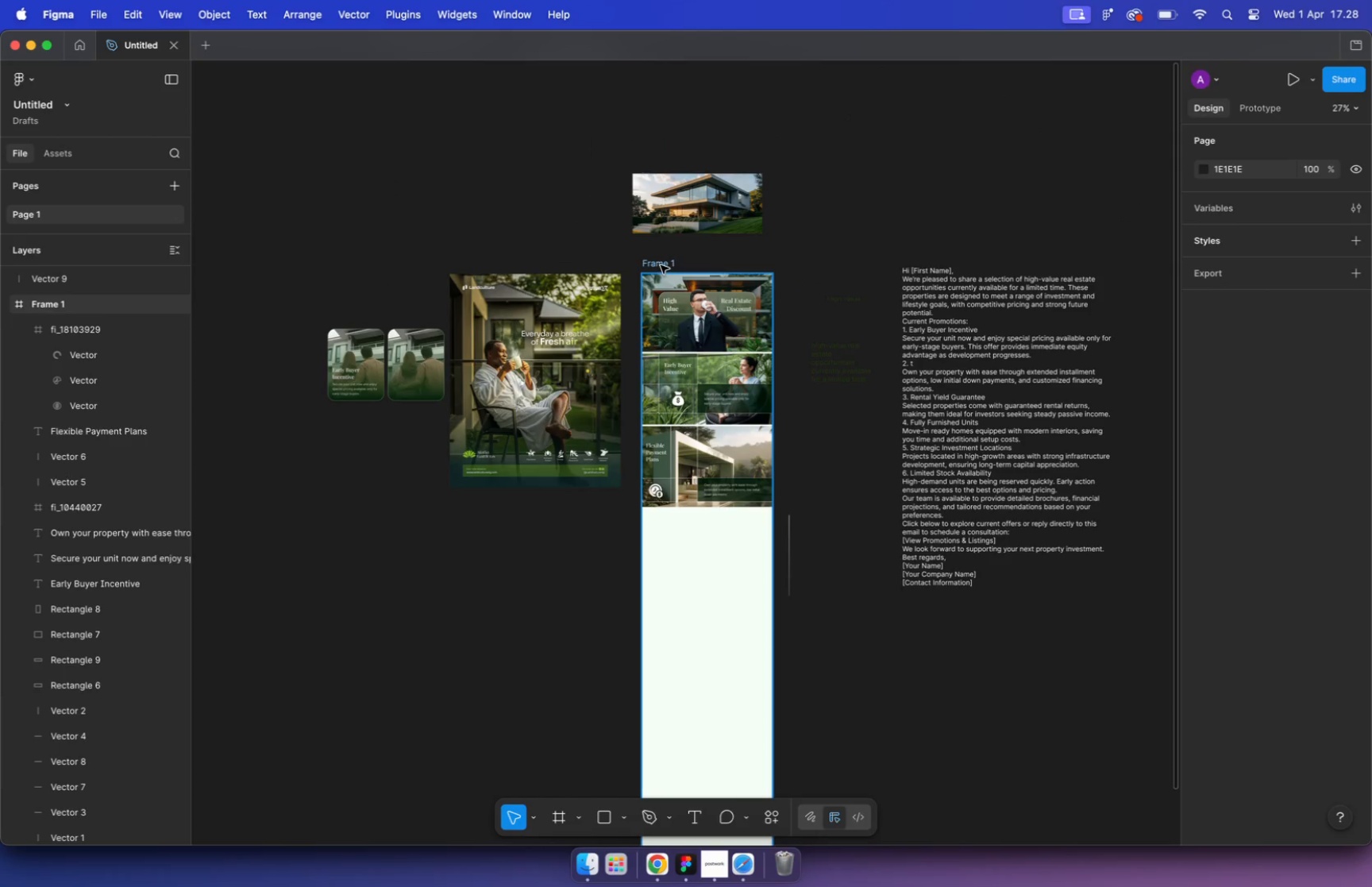 
left_click_drag(start_coordinate=[836, 550], to_coordinate=[786, 541])
 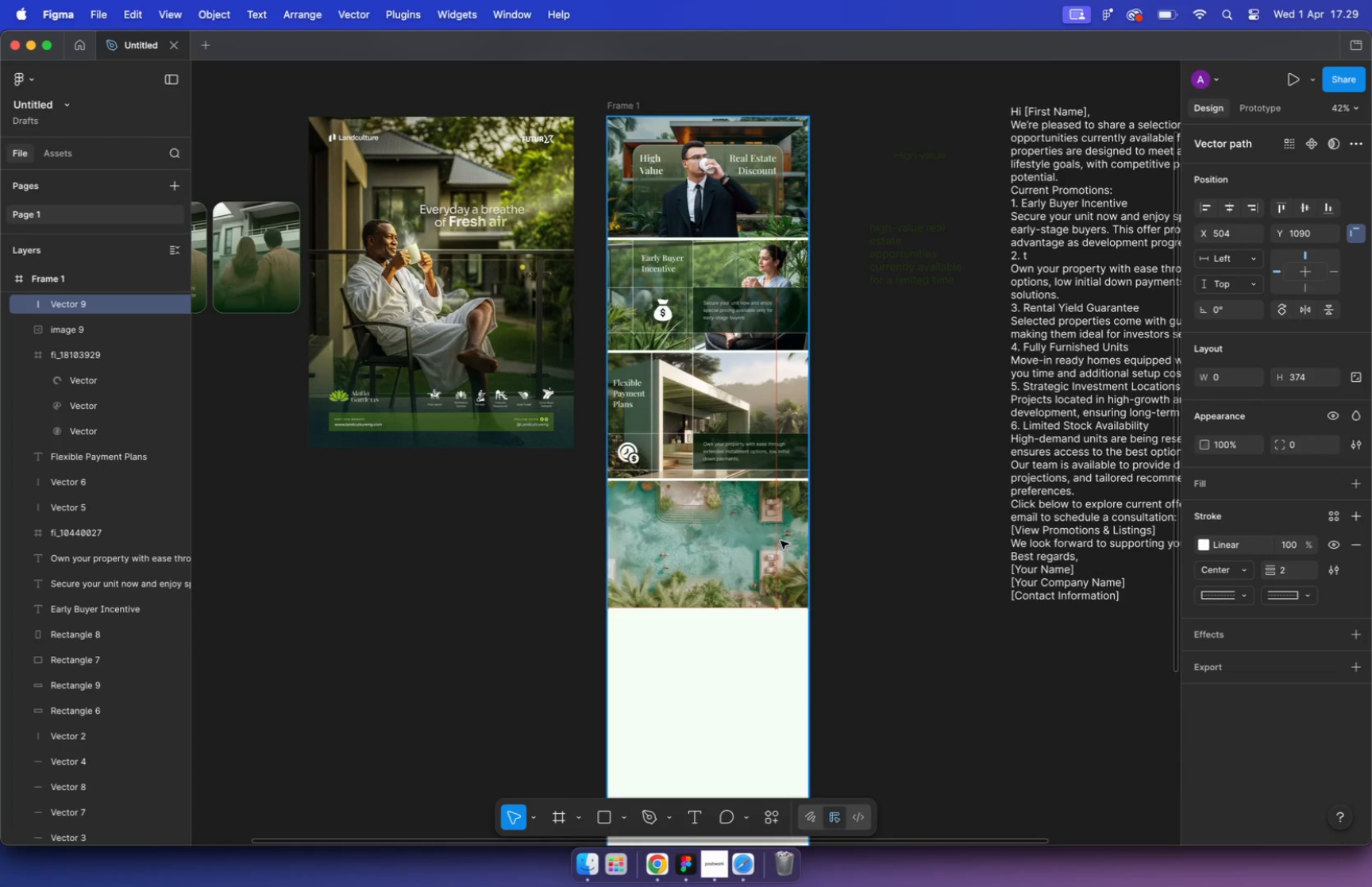 
hold_key(key=CommandLeft, duration=1.06)
hold_key(key=CommandLeft, duration=0.35)
scroll: coordinate [784, 550], scroll_direction: up, amount: 30.0
 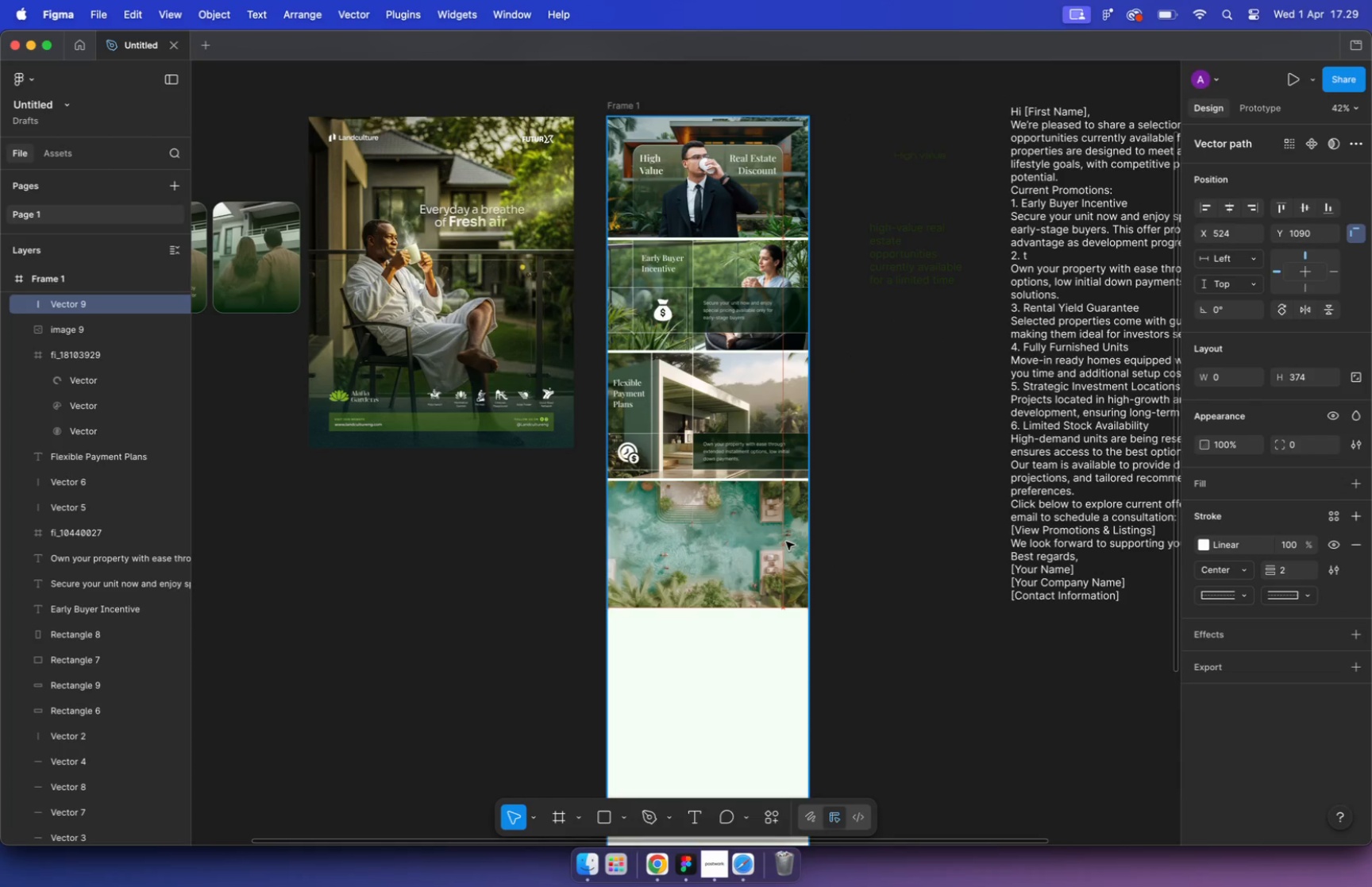 
left_click_drag(start_coordinate=[774, 388], to_coordinate=[774, 379])
 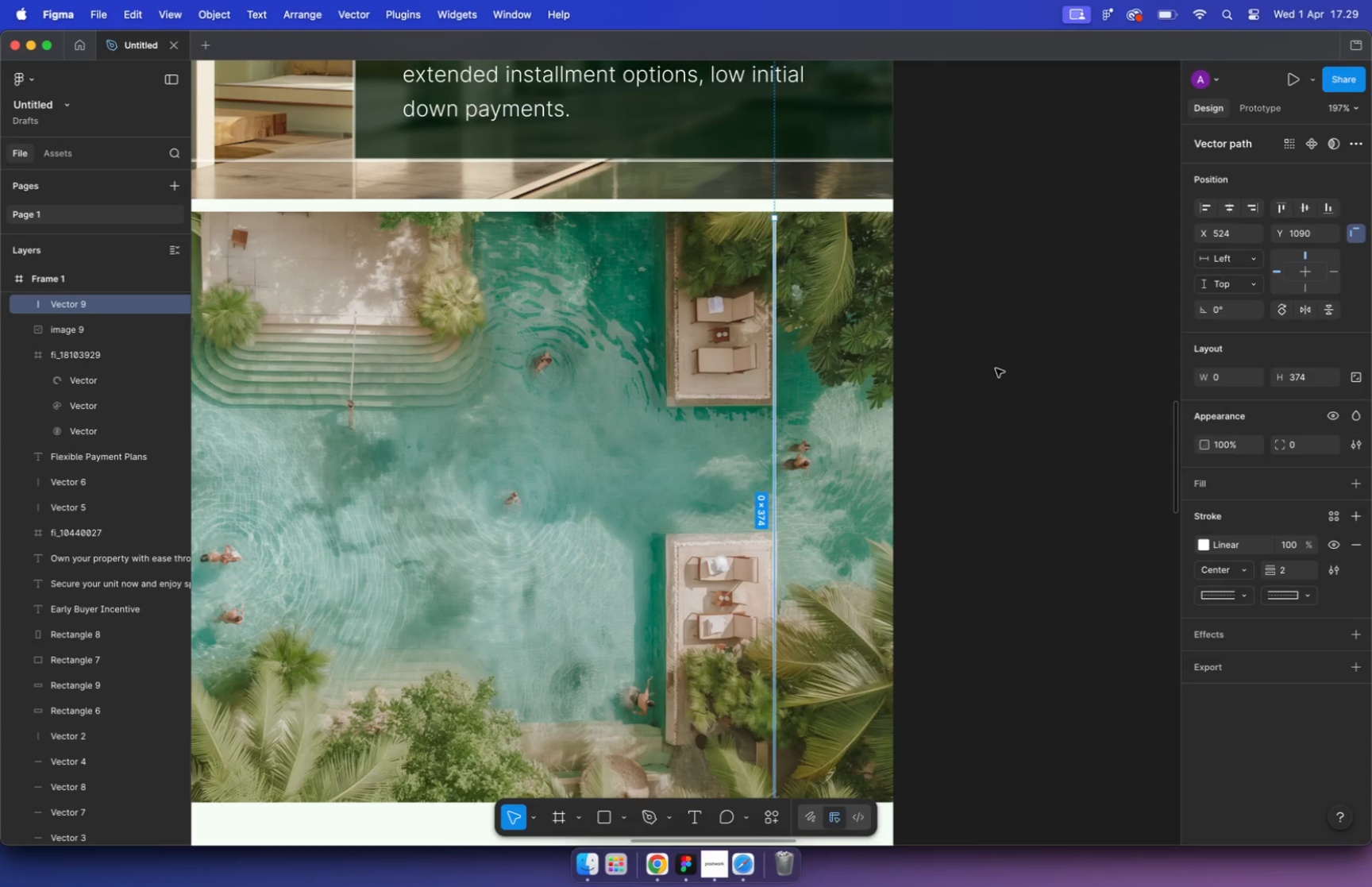 
hold_key(key=ShiftLeft, duration=0.85)
 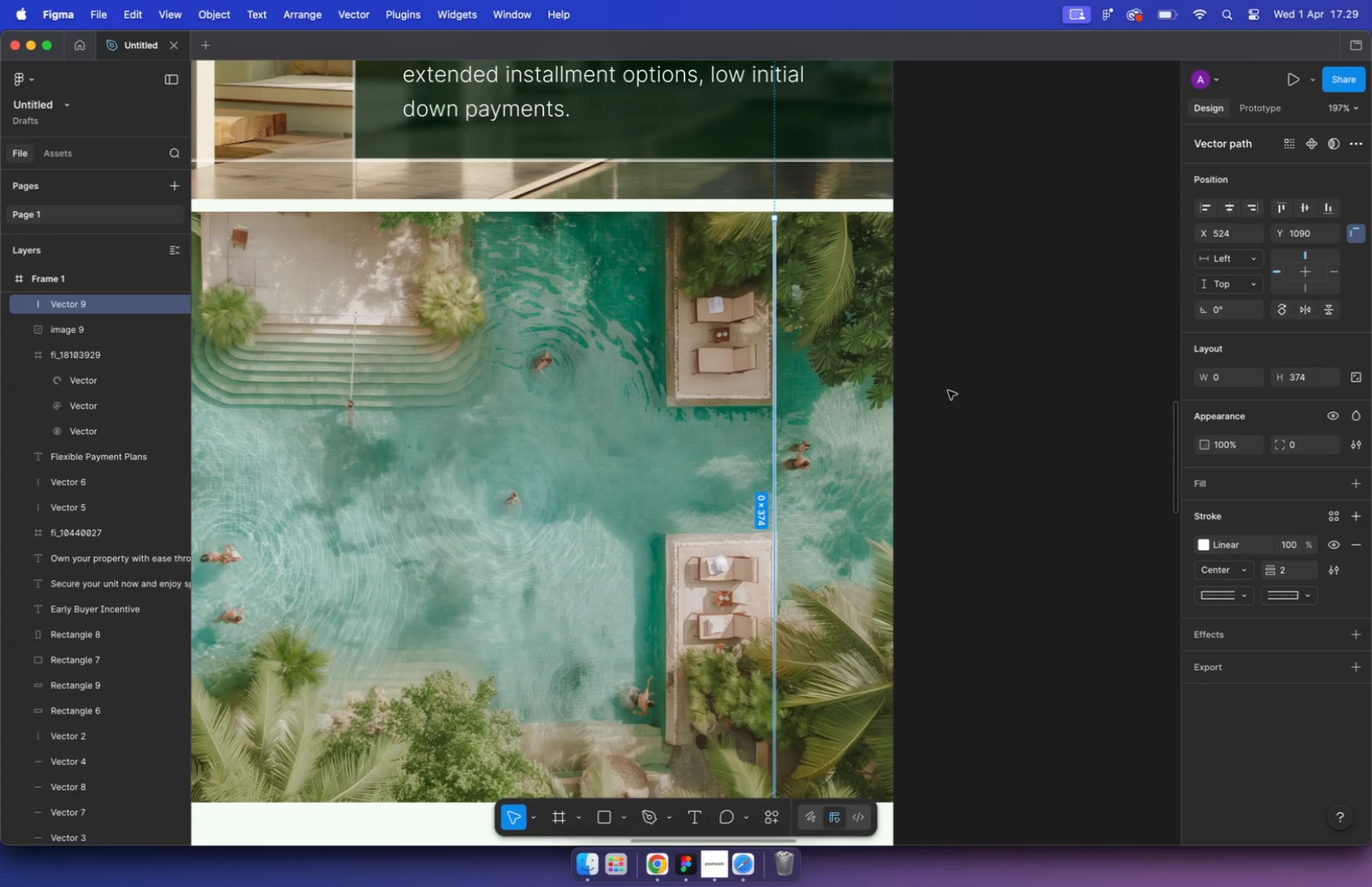 
hold_key(key=CommandLeft, duration=1.19)
scroll: coordinate [767, 474], scroll_direction: down, amount: 4.0